 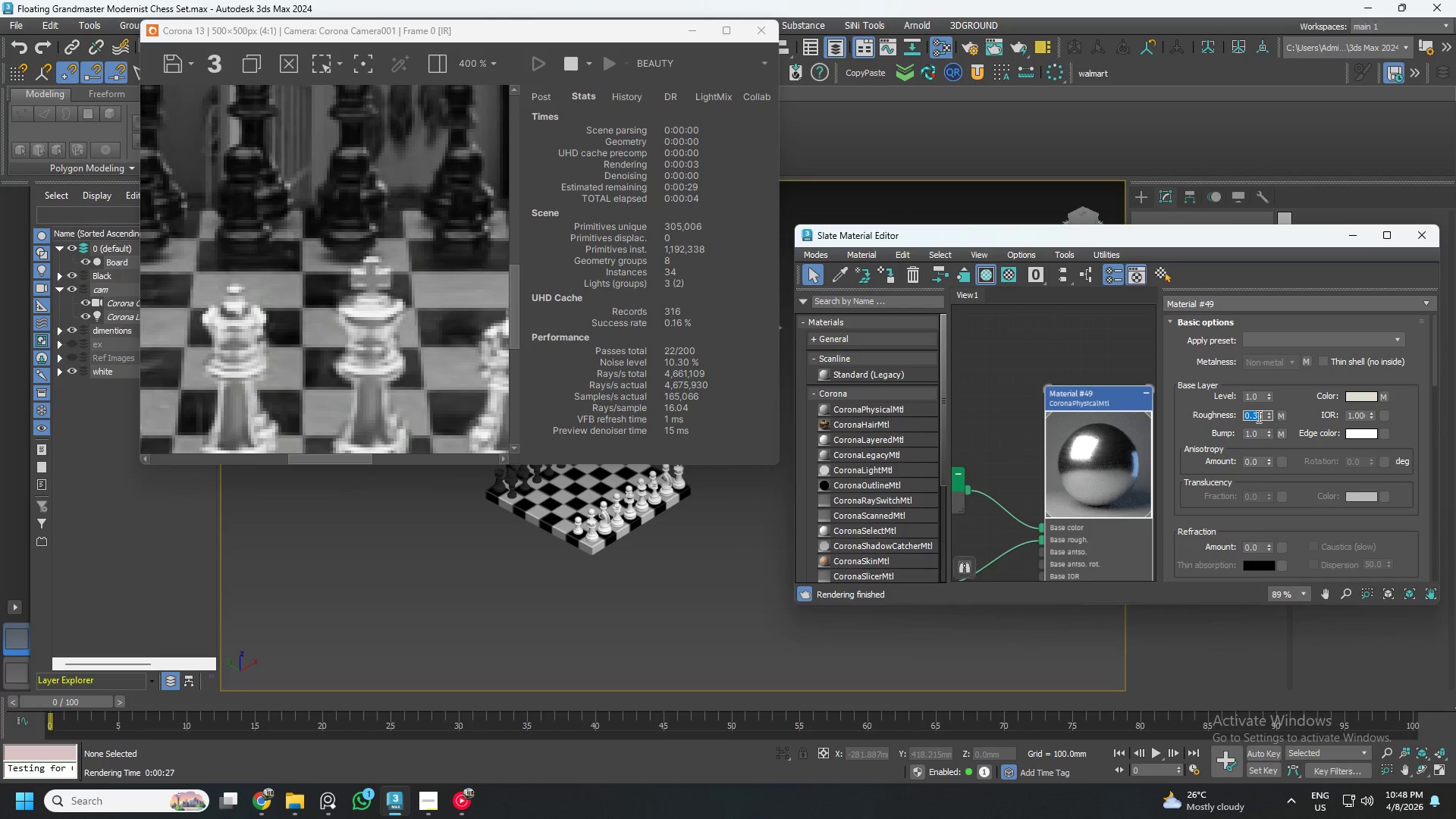 
hold_key(key=NumpadDecimal, duration=0.44)
 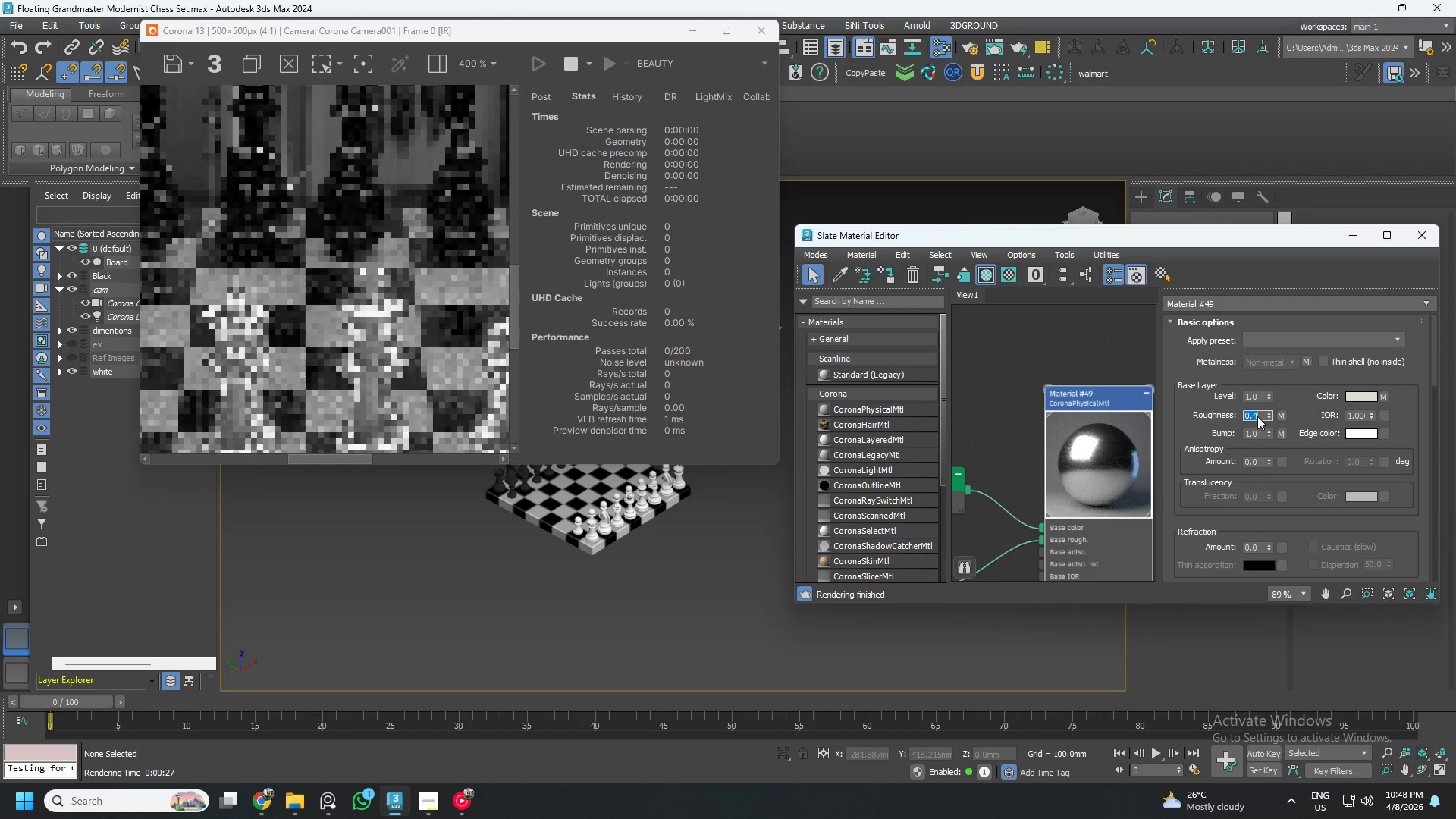 
key(Numpad4)
 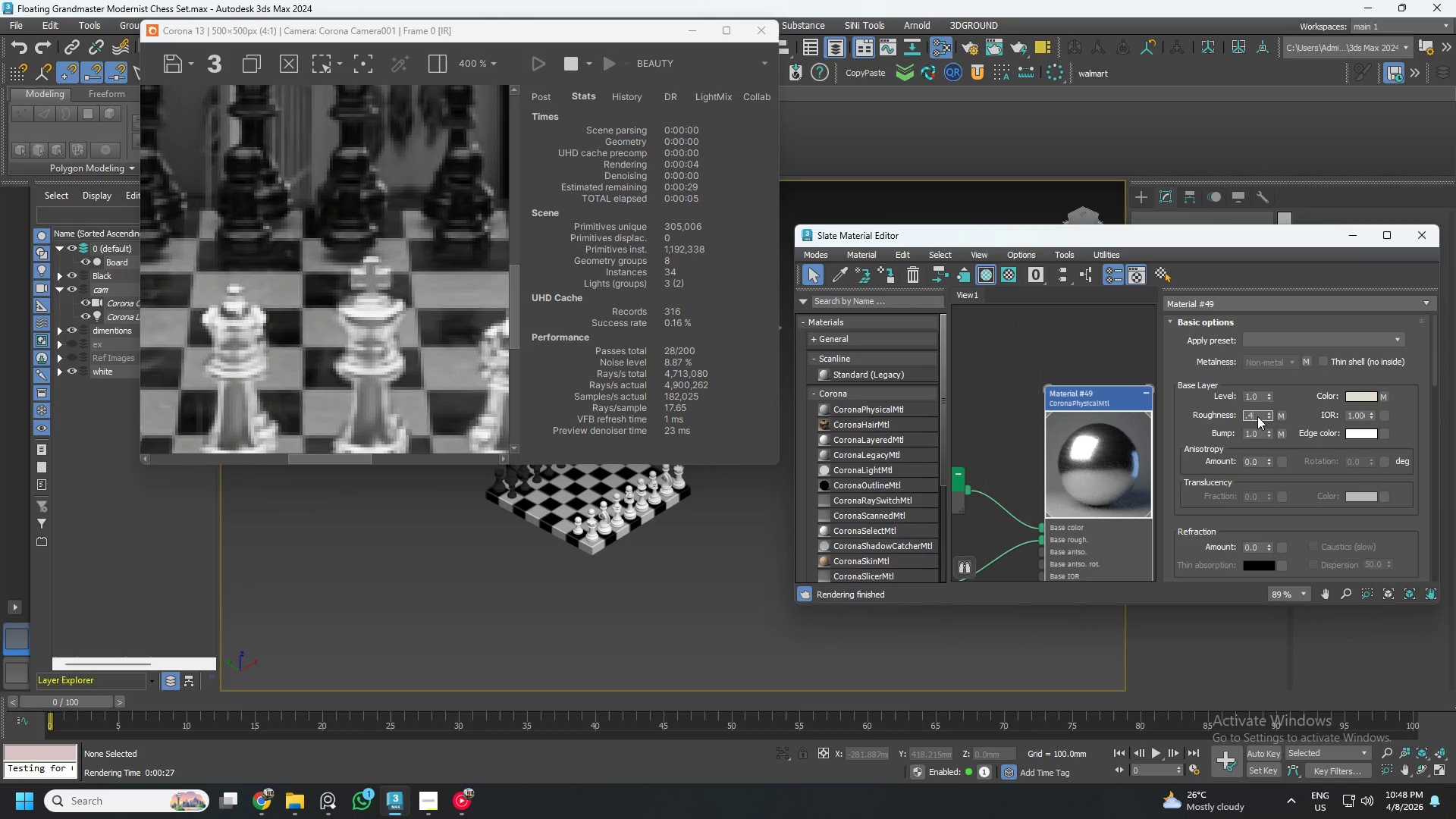 
key(NumpadEnter)
 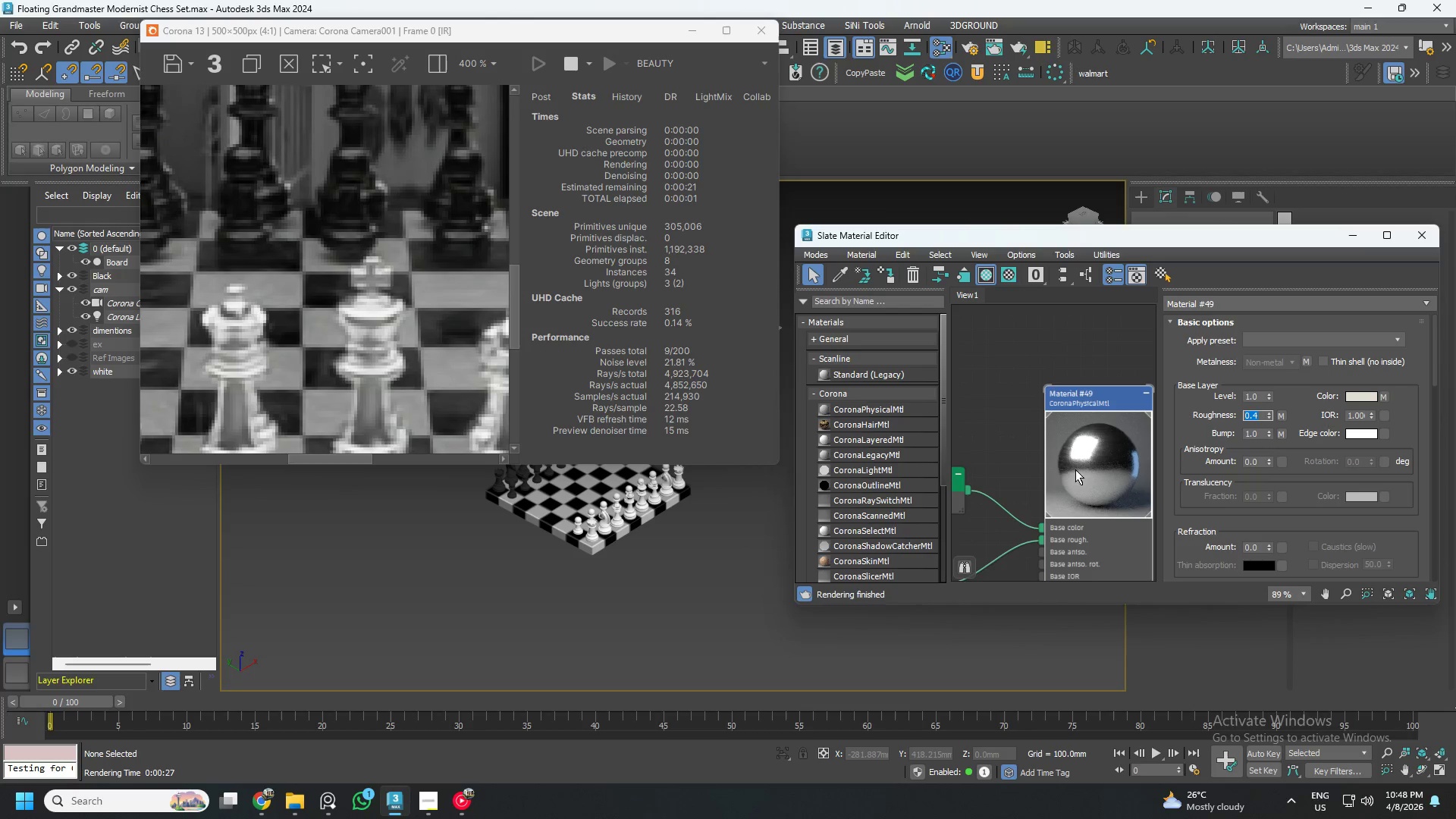 
left_click([1061, 401])
 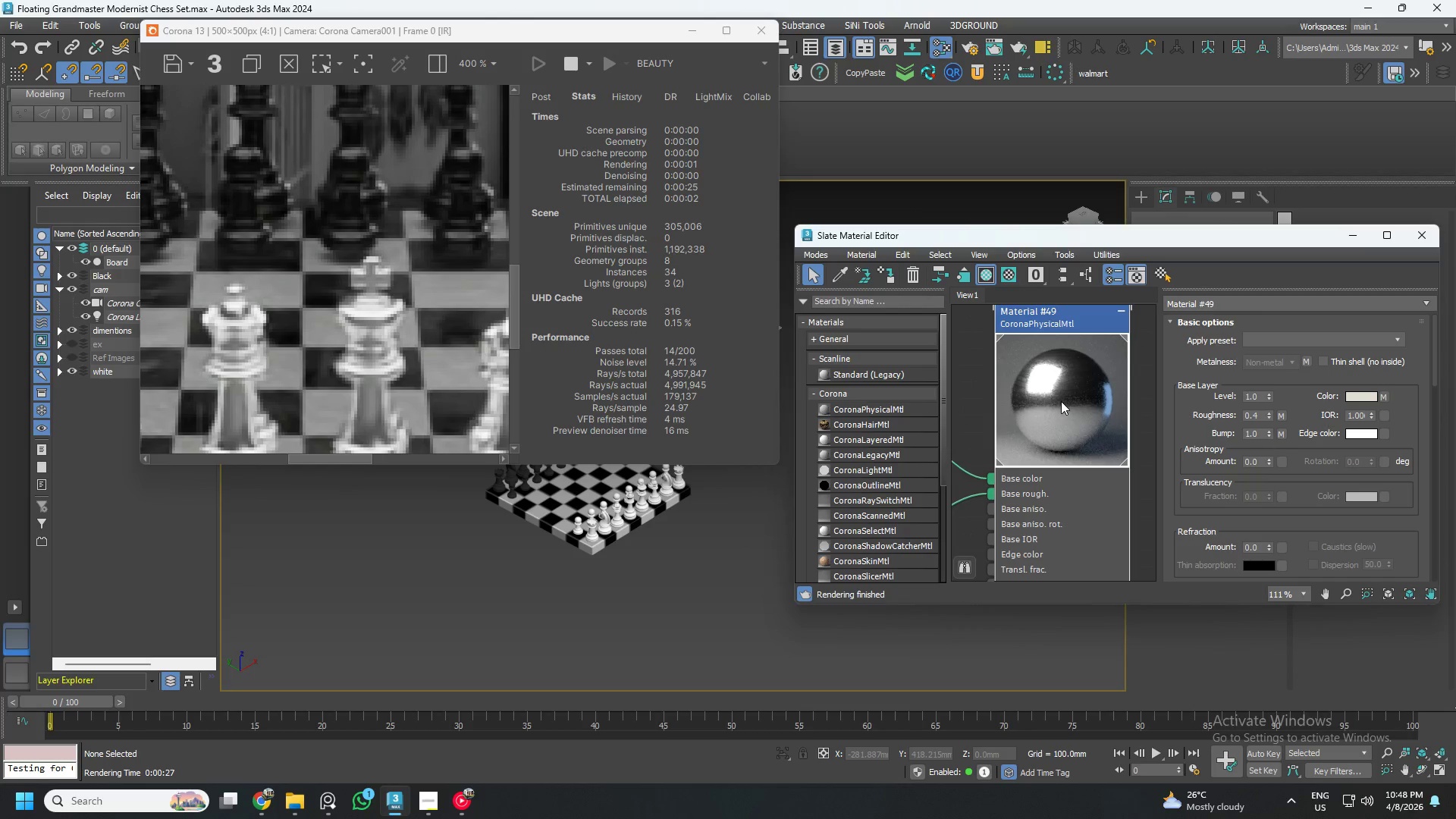 
scroll: coordinate [1043, 405], scroll_direction: up, amount: 2.0
 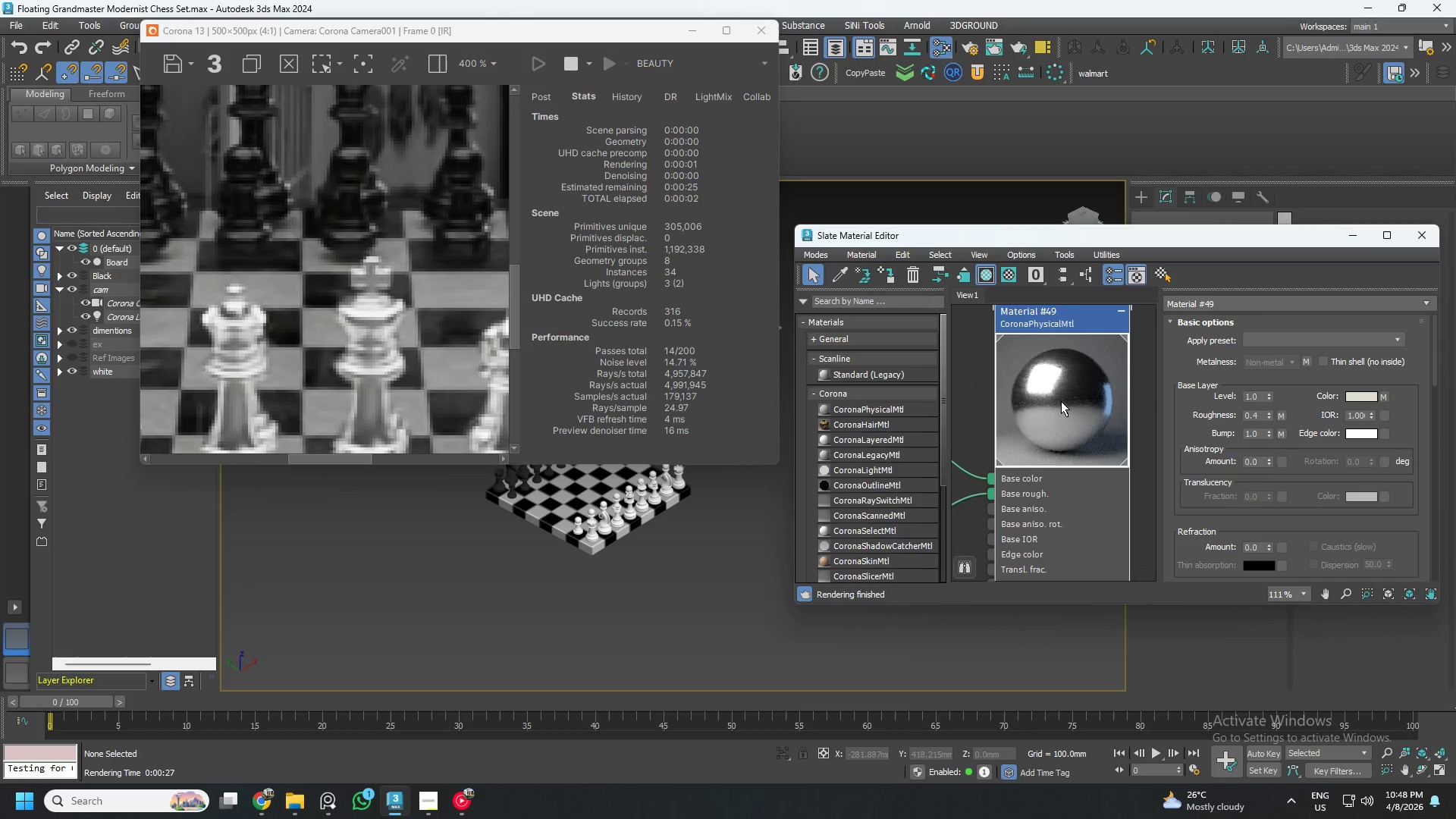 
right_click([1061, 401])
 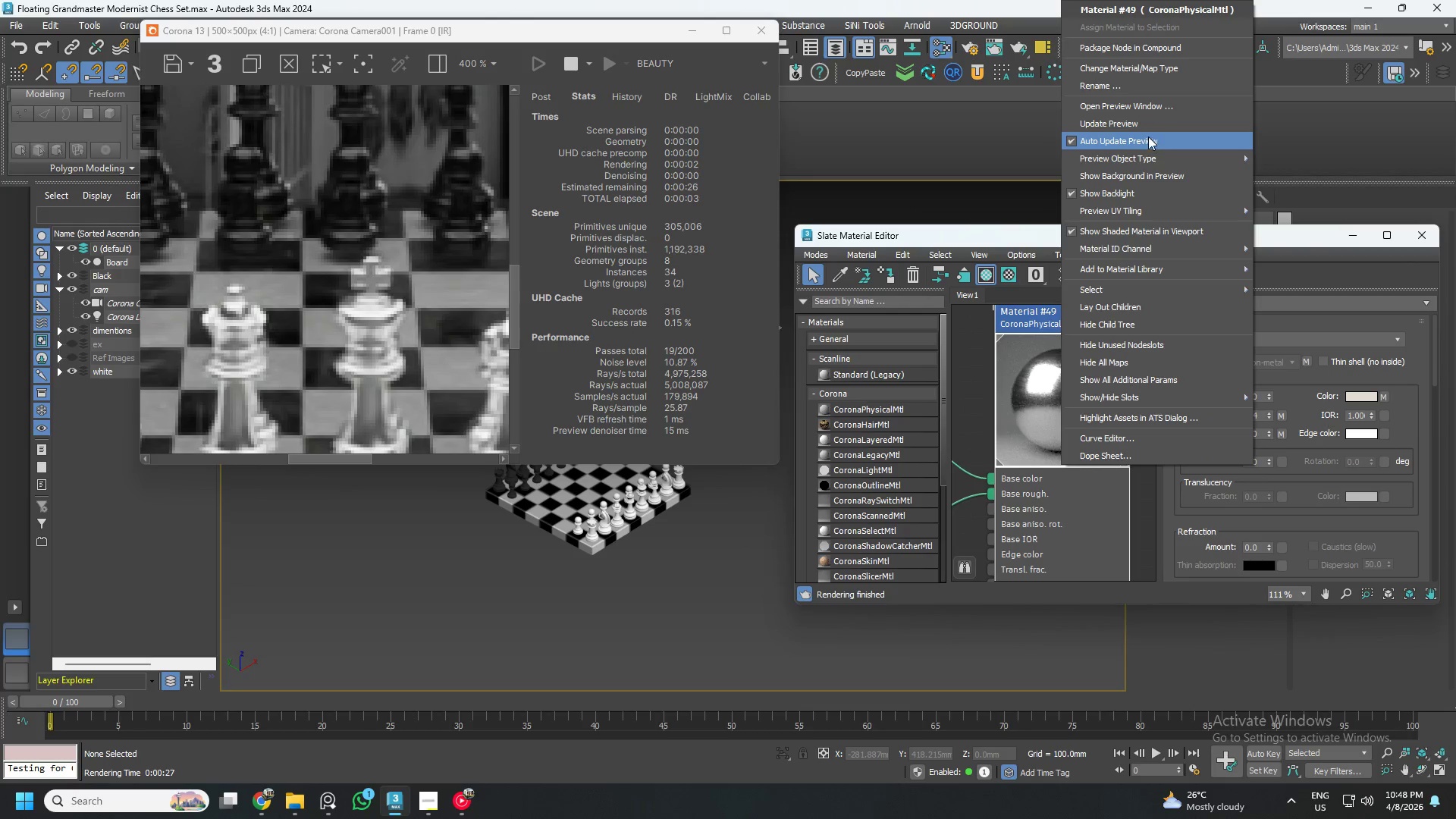 
left_click([1134, 117])
 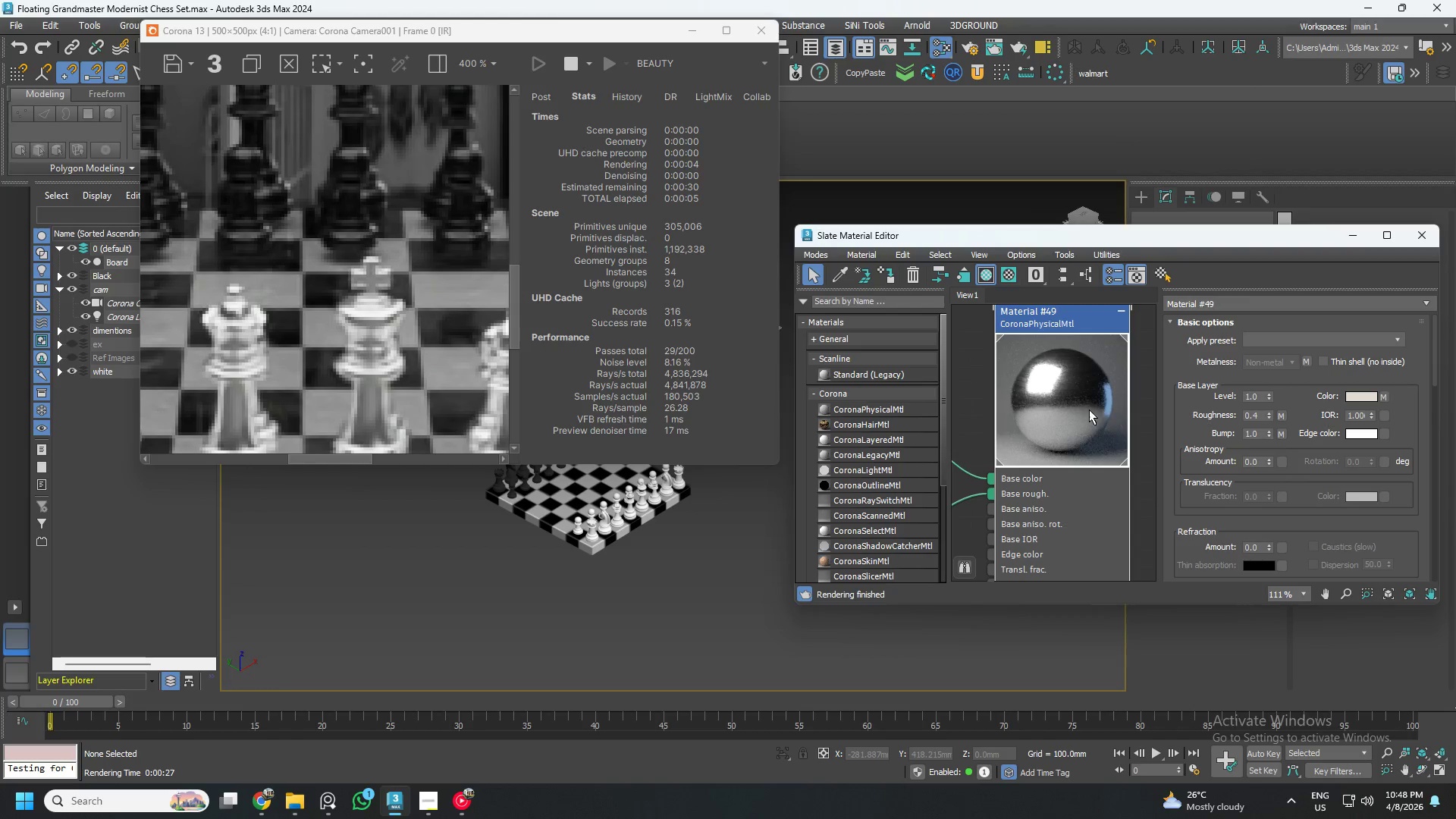 
scroll: coordinate [1087, 410], scroll_direction: down, amount: 1.0
 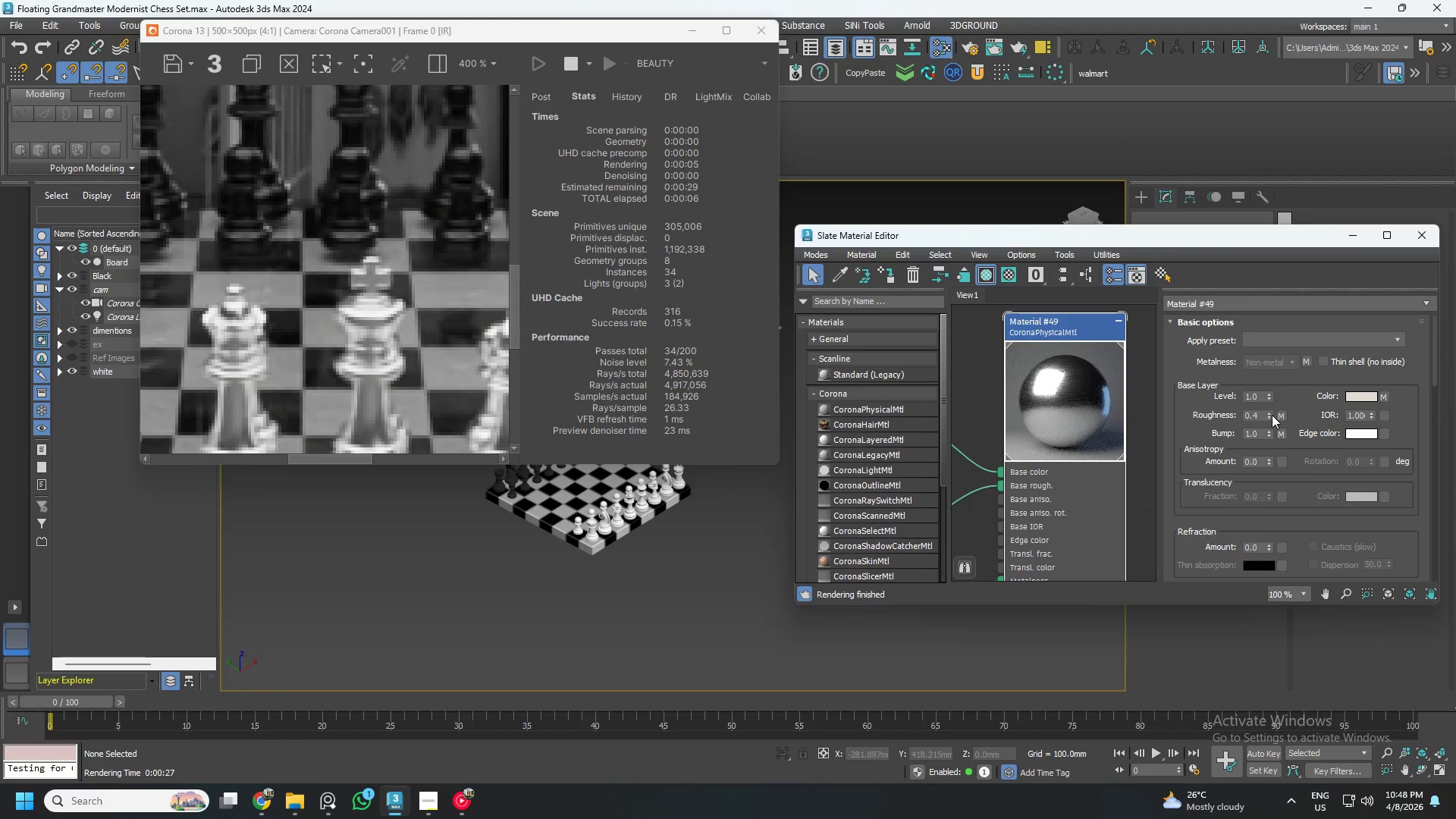 
left_click_drag(start_coordinate=[1270, 416], to_coordinate=[1276, 281])
 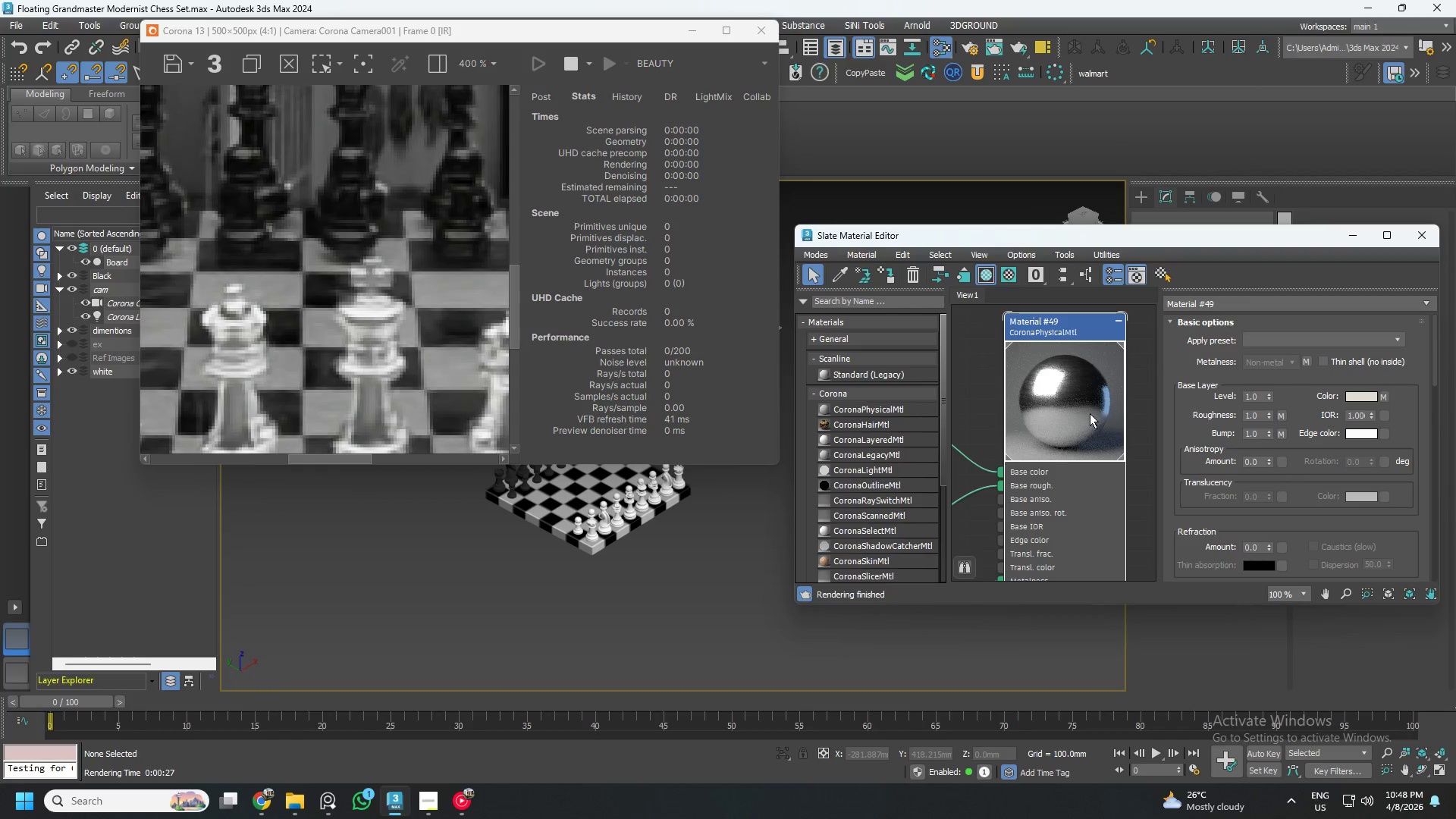 
right_click([1080, 413])
 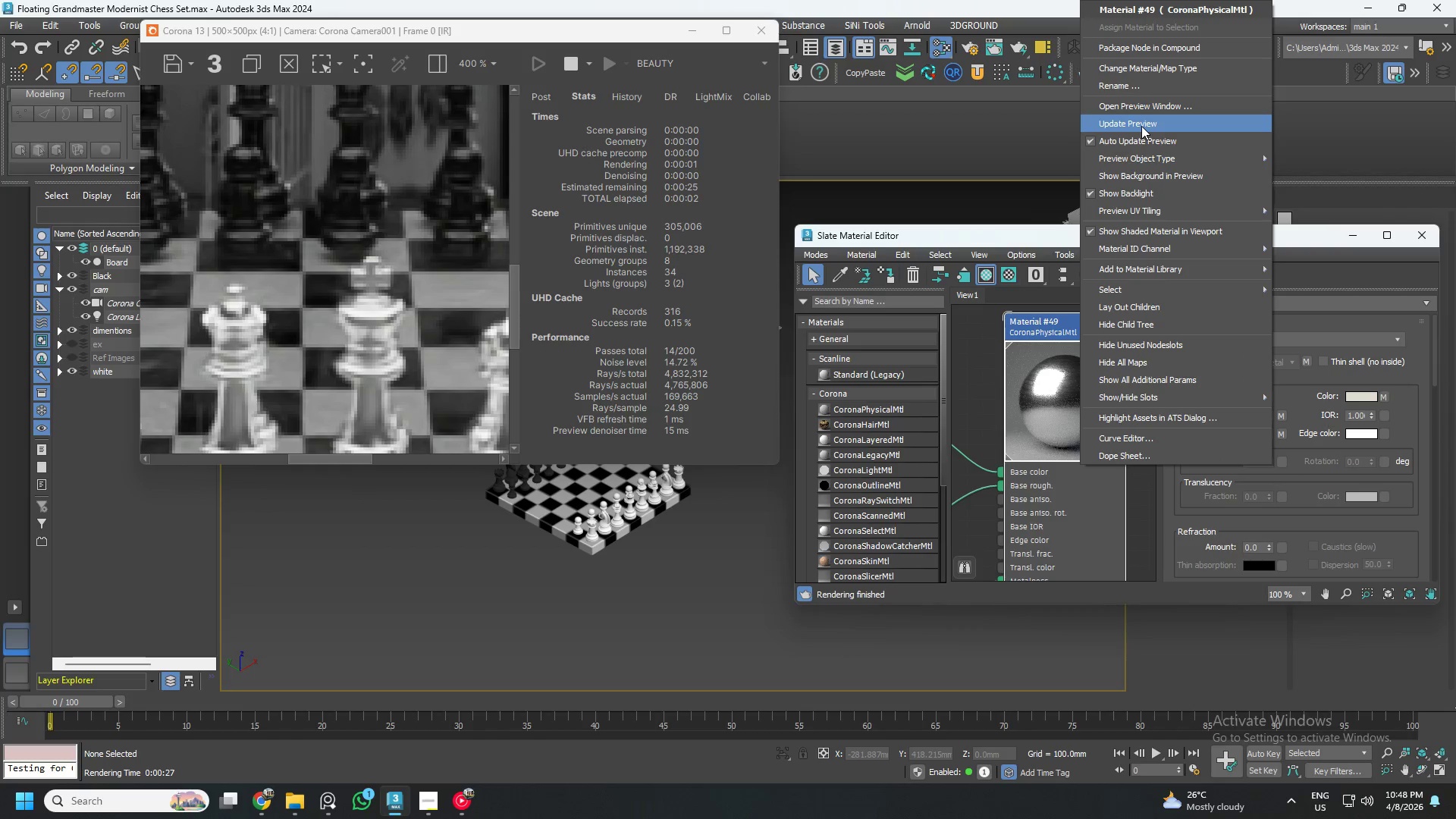 
left_click([1141, 126])
 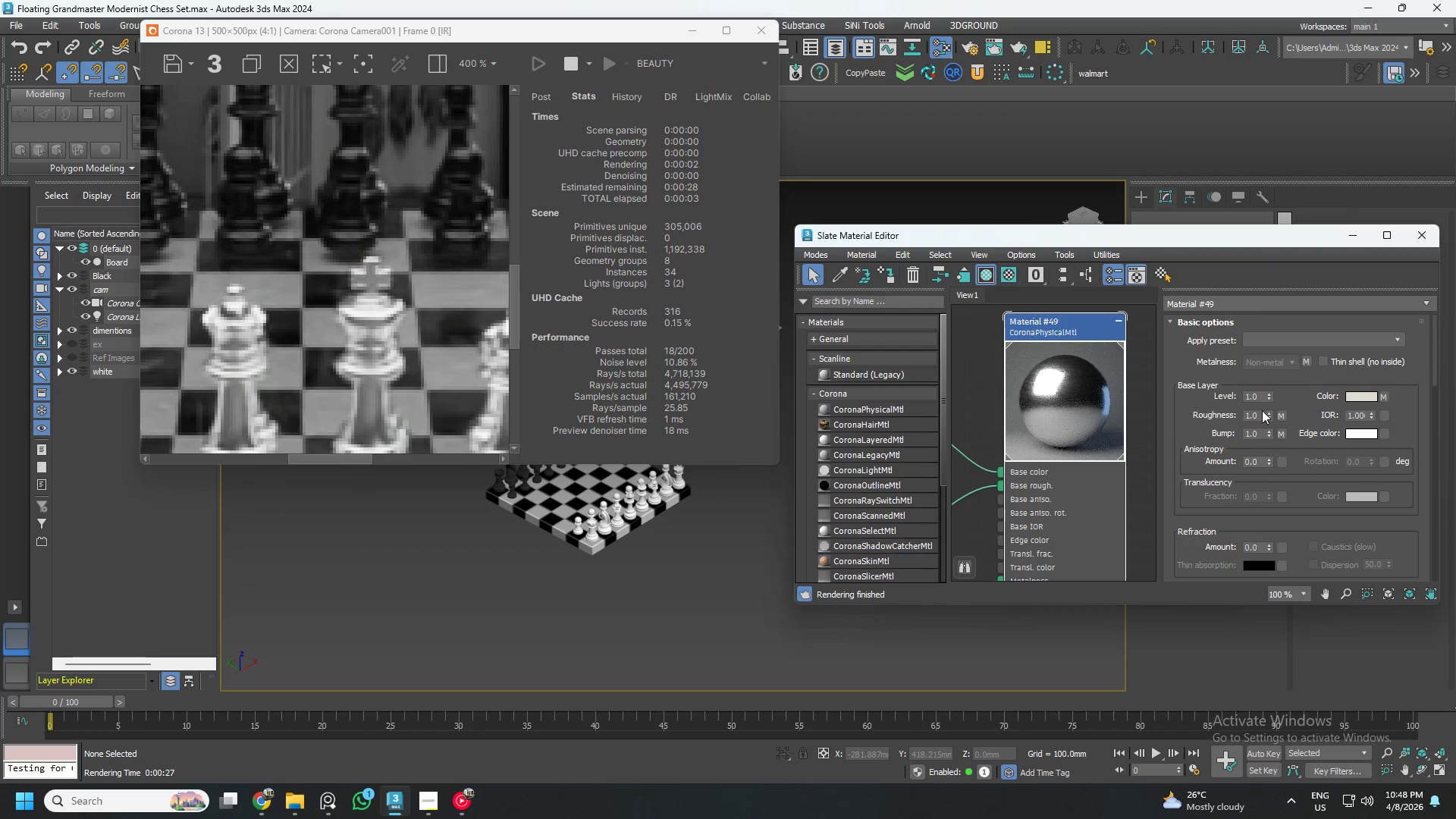 
double_click([1262, 416])
 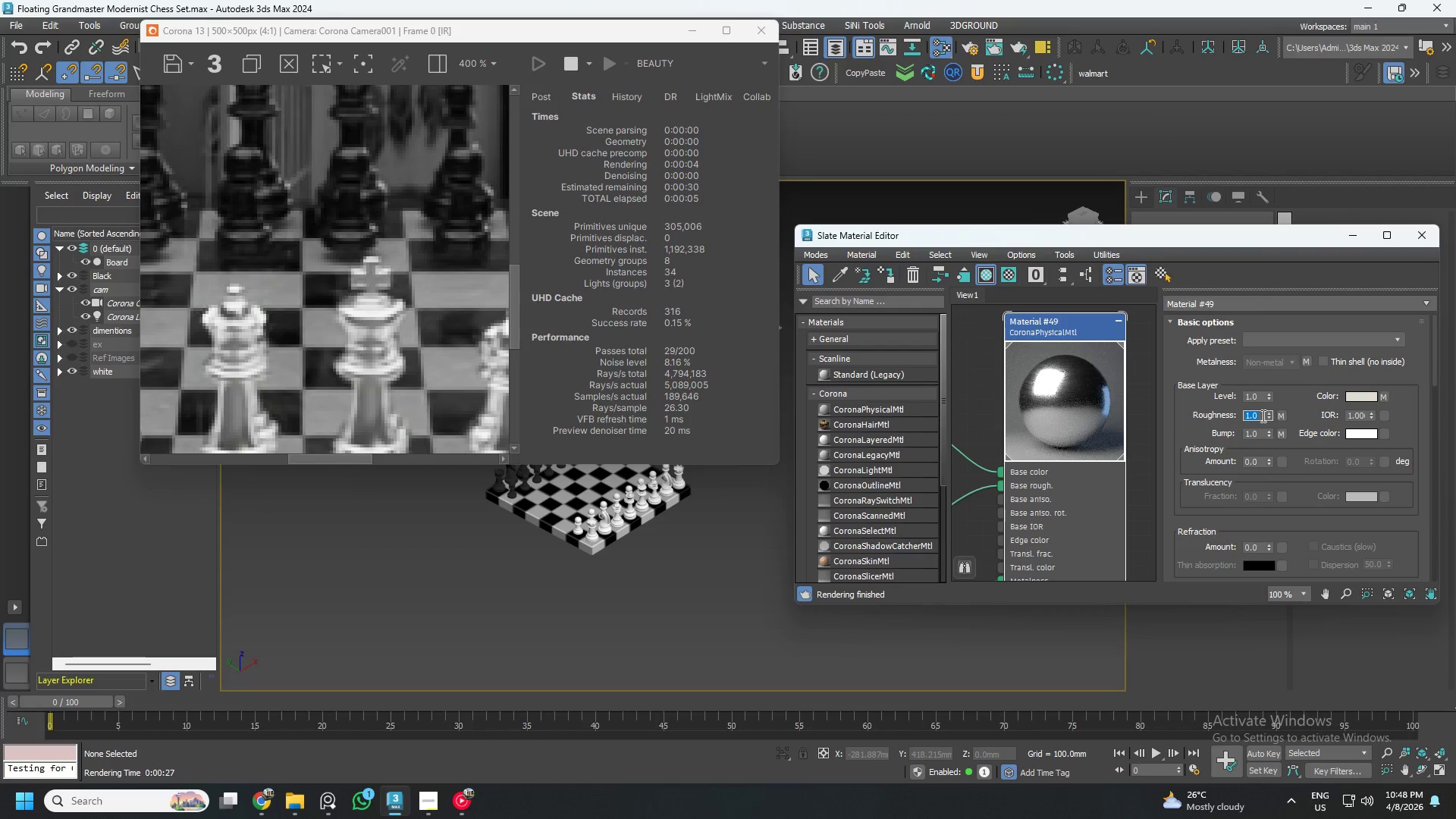 
hold_key(key=NumpadDecimal, duration=0.33)
 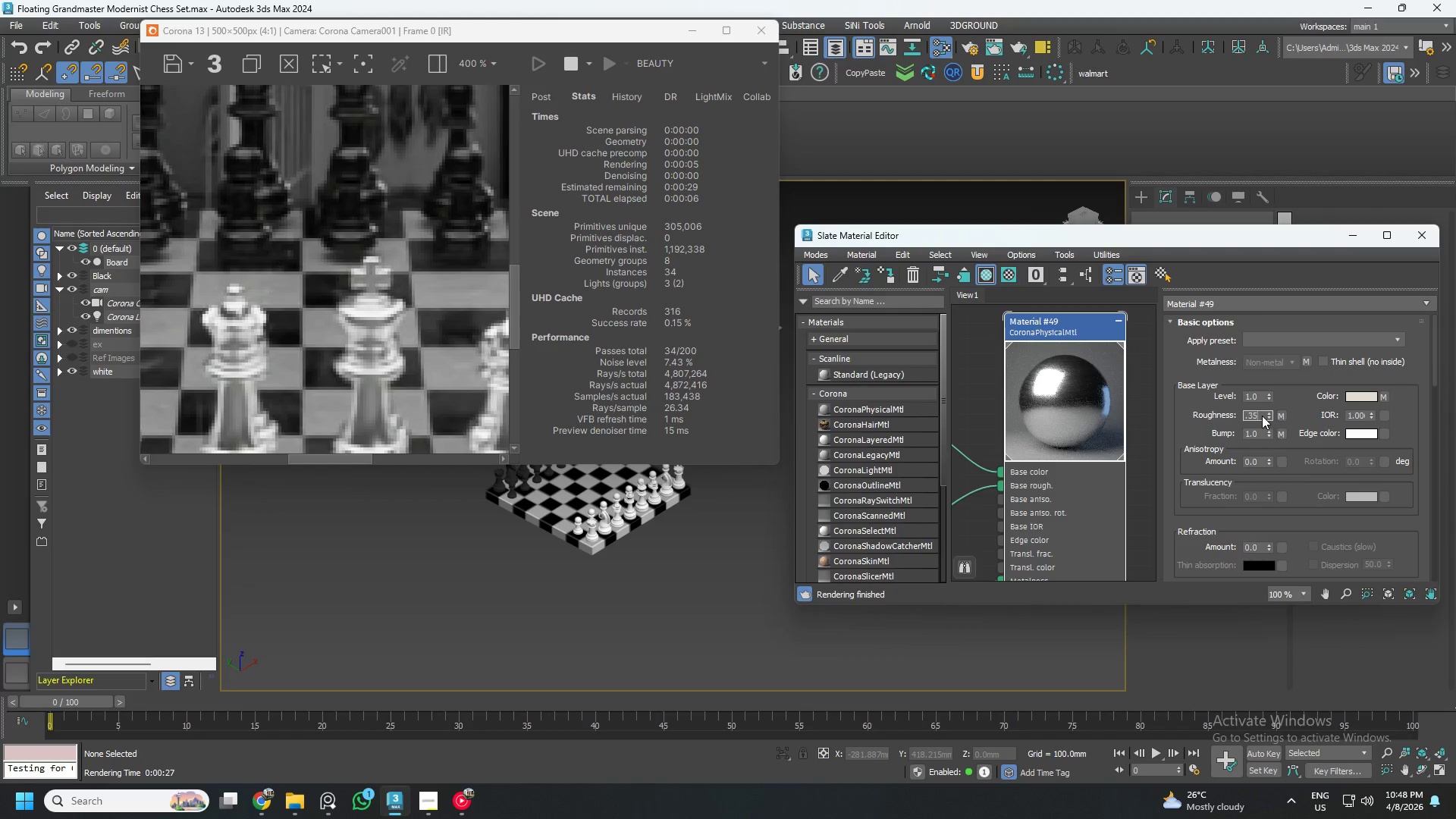 
key(Numpad3)
 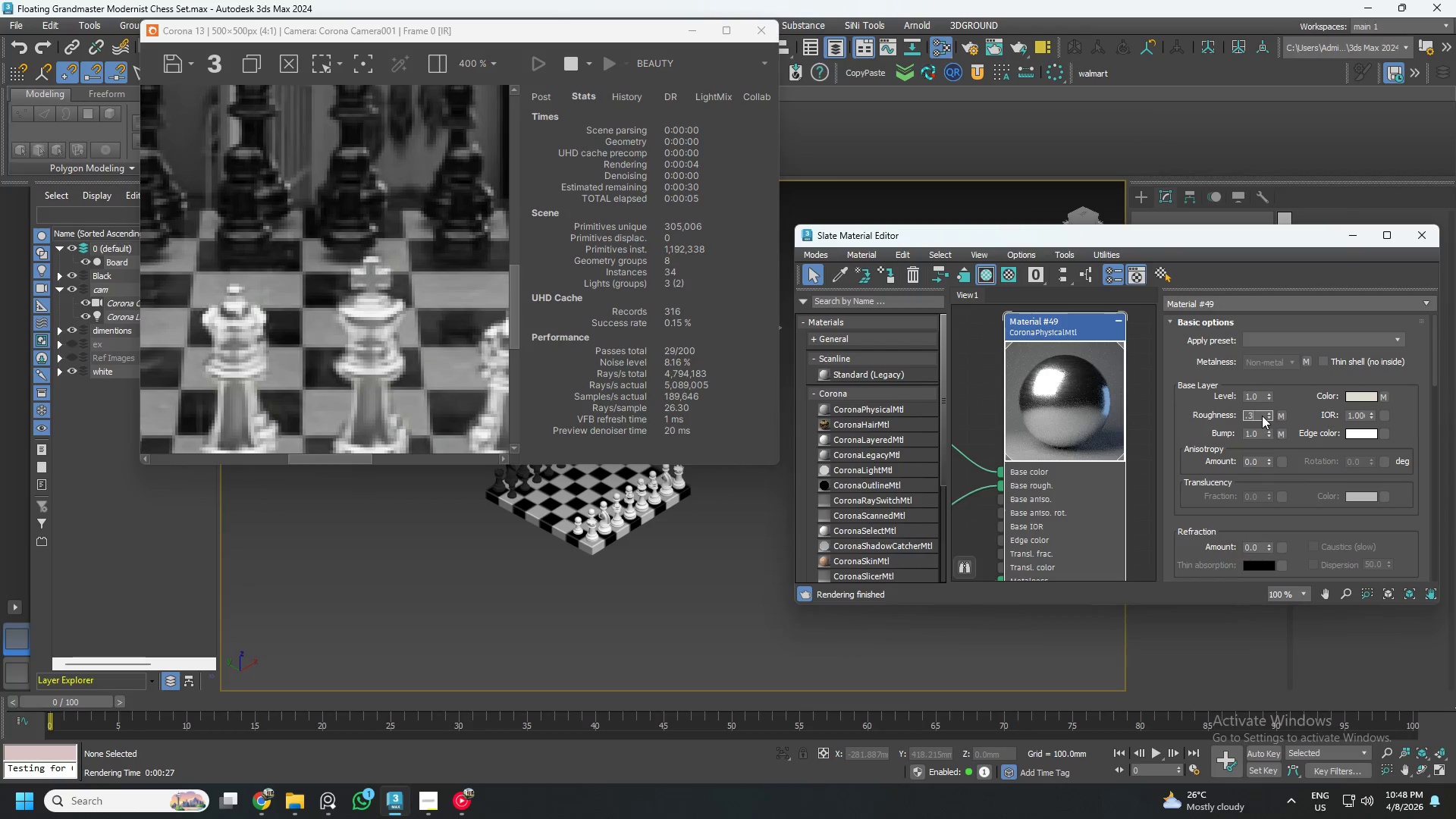 
key(Numpad5)
 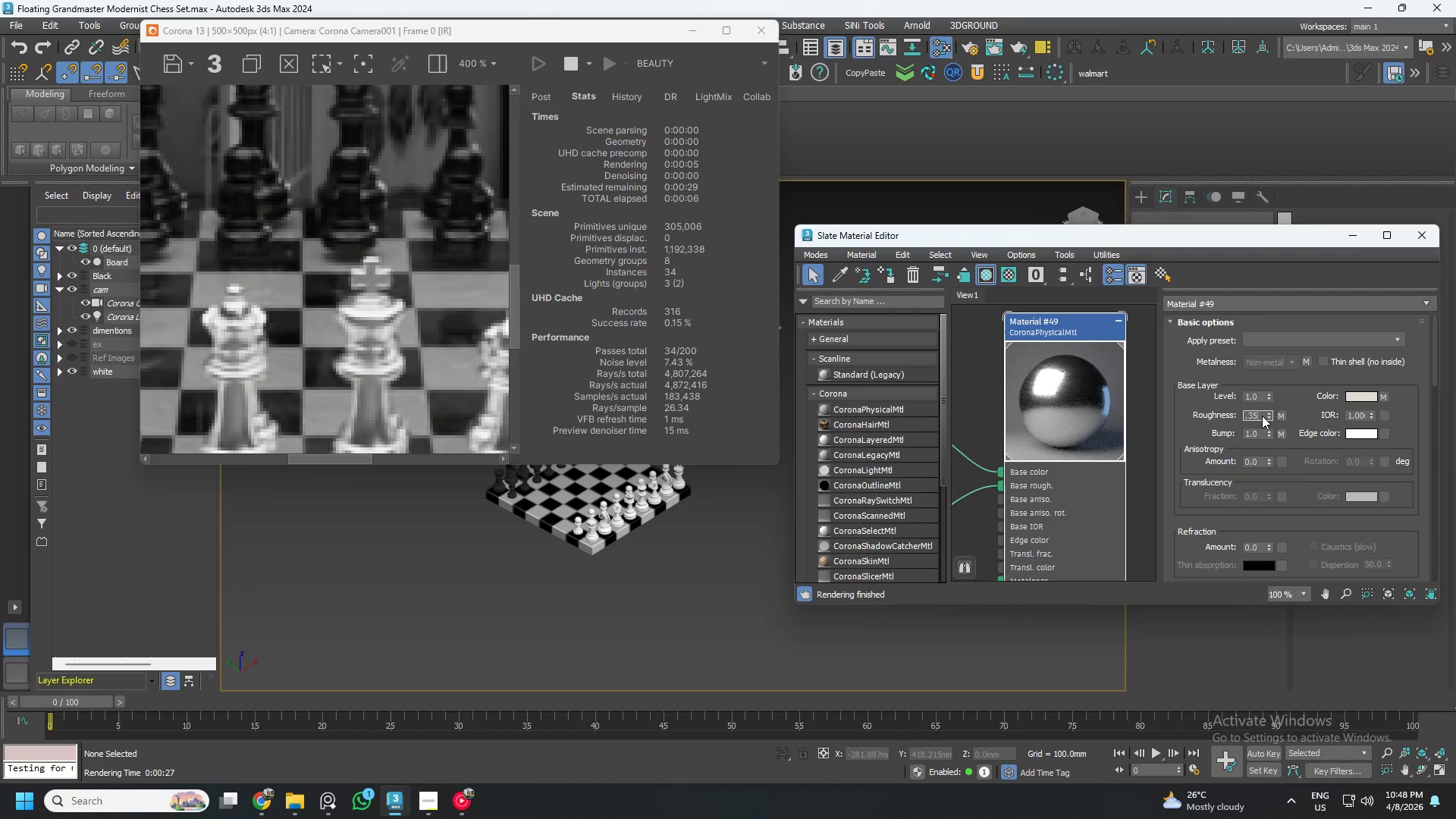 
key(NumpadEnter)
 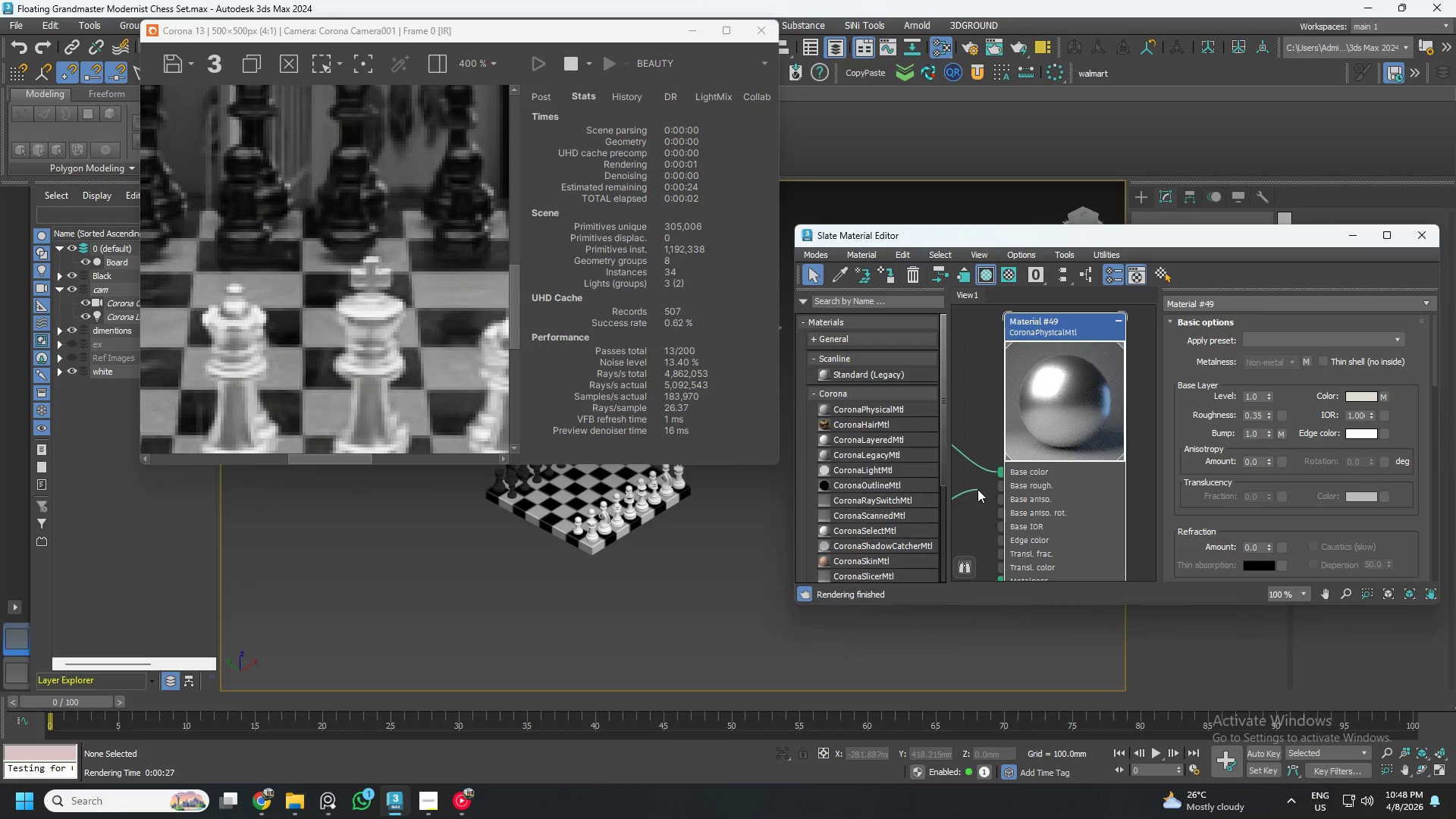 
wait(5.61)
 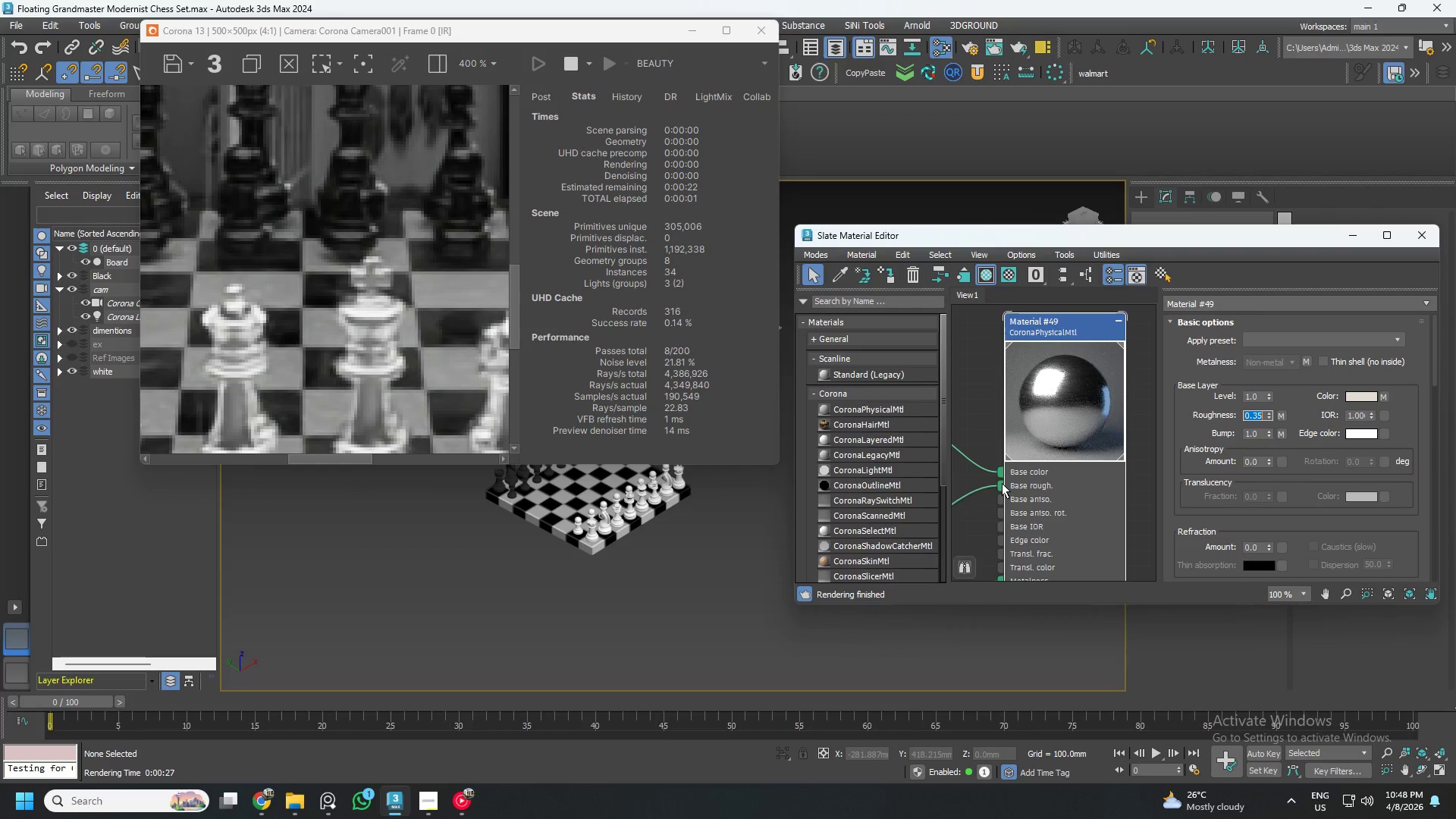 
scroll: coordinate [1035, 482], scroll_direction: down, amount: 4.0
 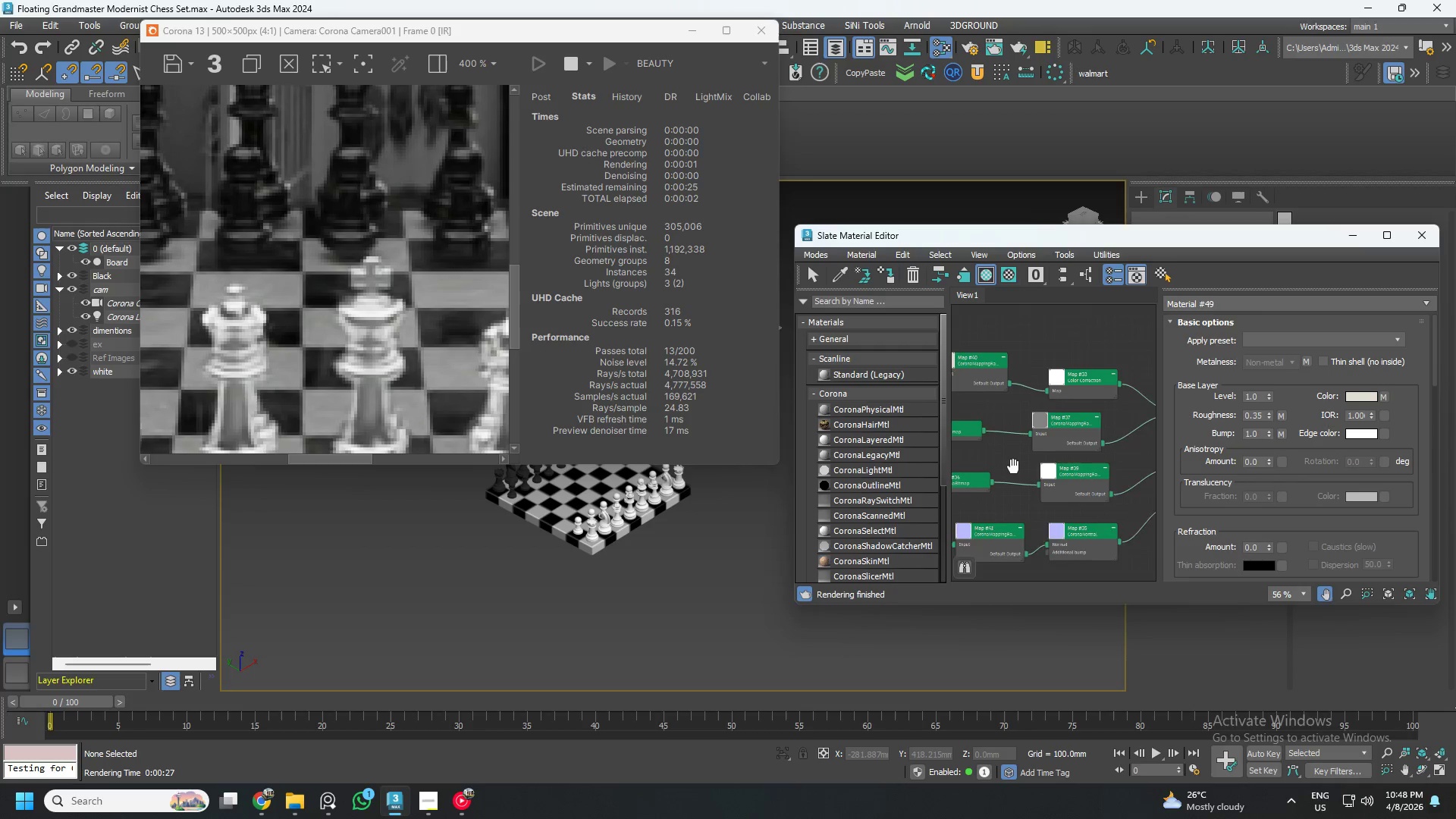 
scroll: coordinate [1006, 428], scroll_direction: none, amount: 0.0
 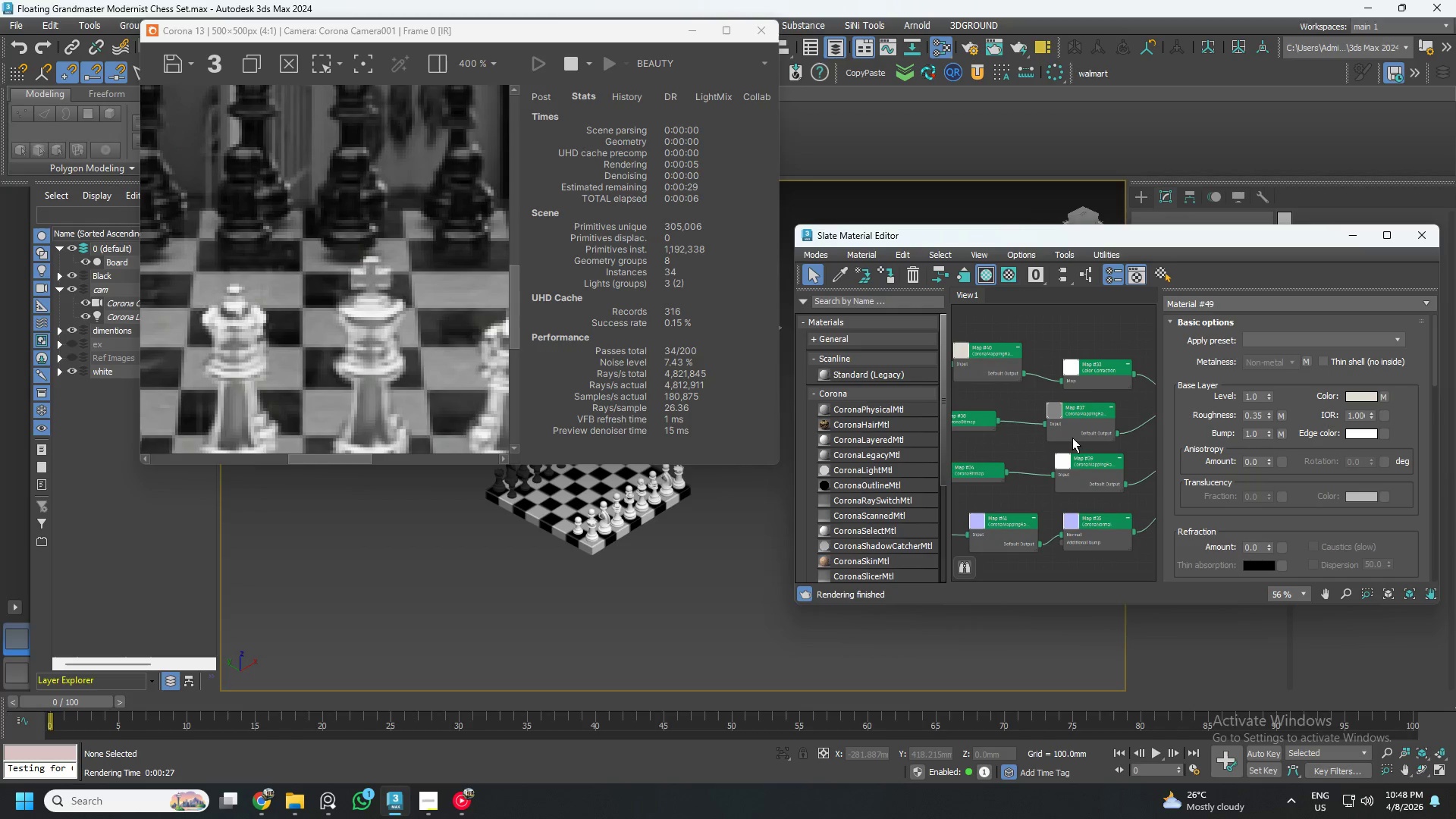 
left_click([1087, 416])
 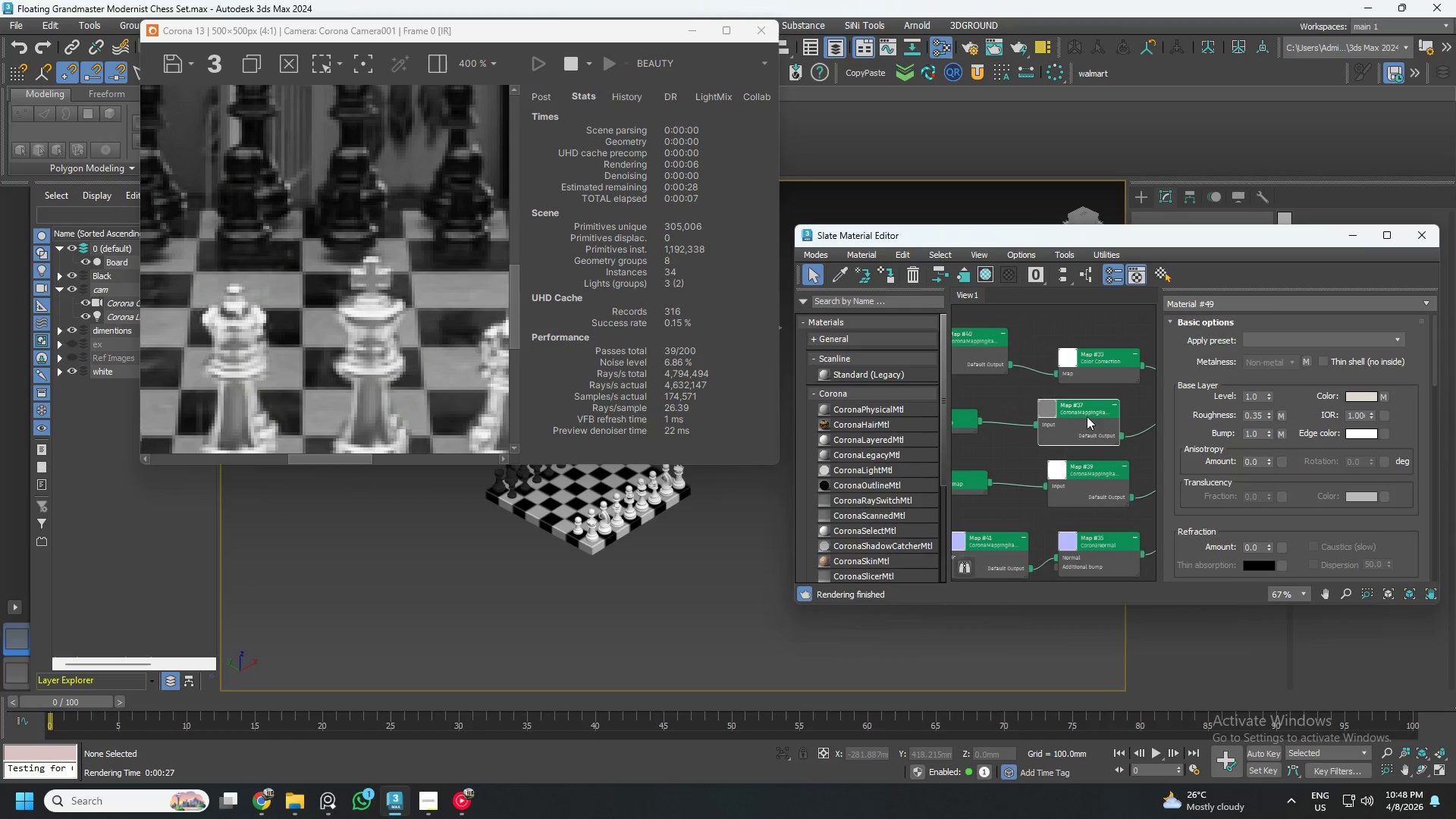 
scroll: coordinate [1090, 418], scroll_direction: up, amount: 1.0
 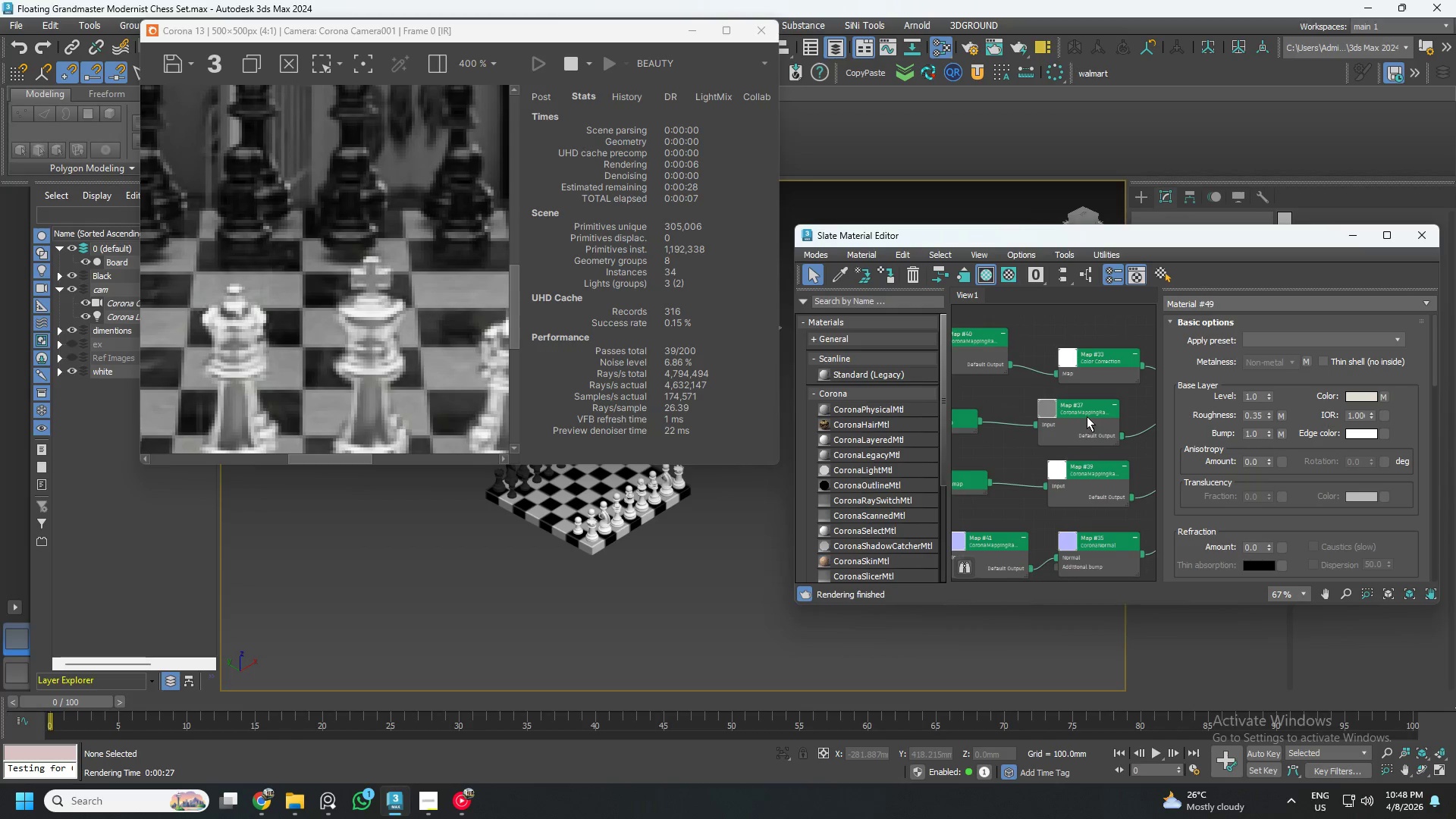 
right_click([1084, 416])
 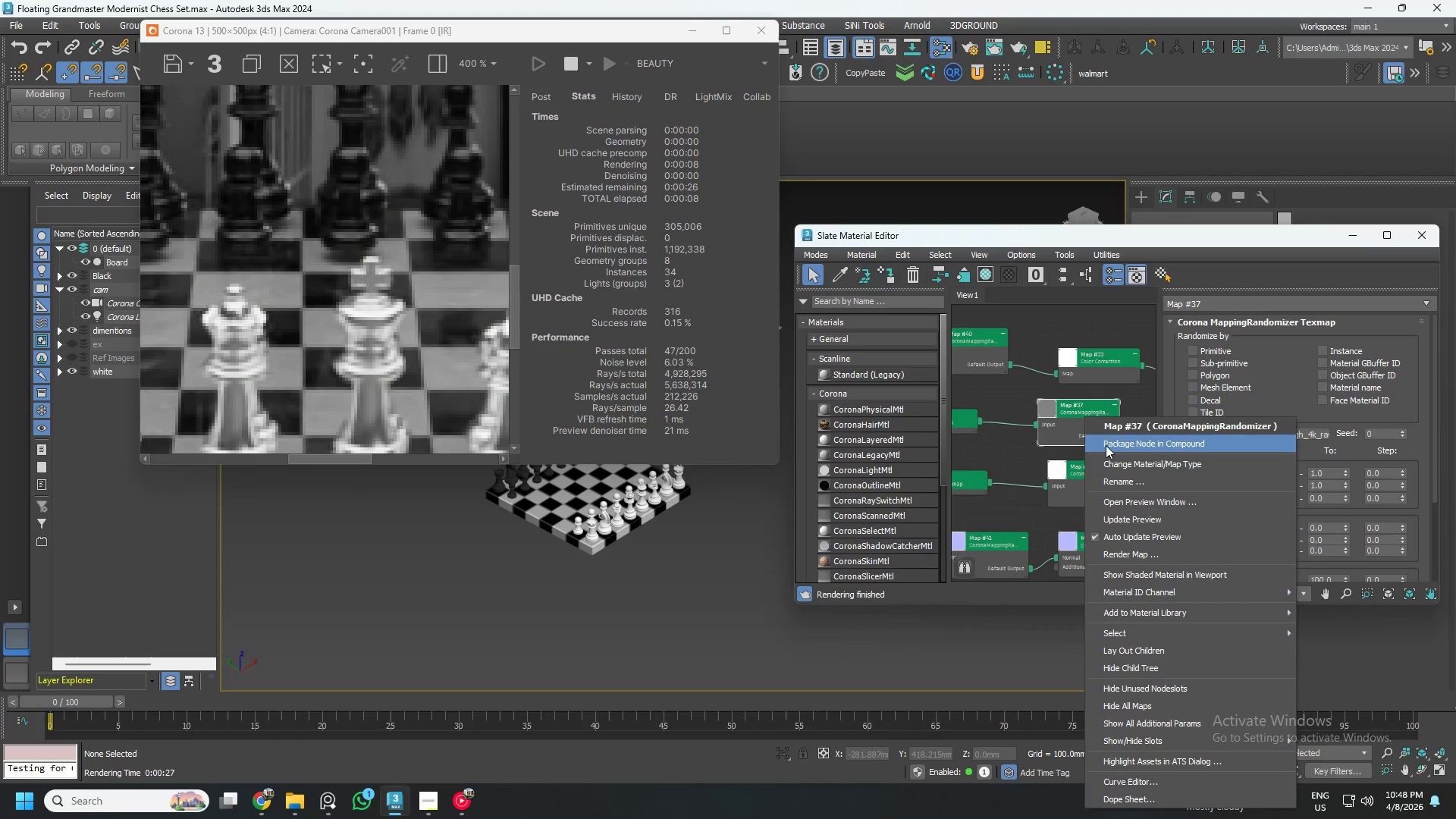 
left_click([1112, 463])
 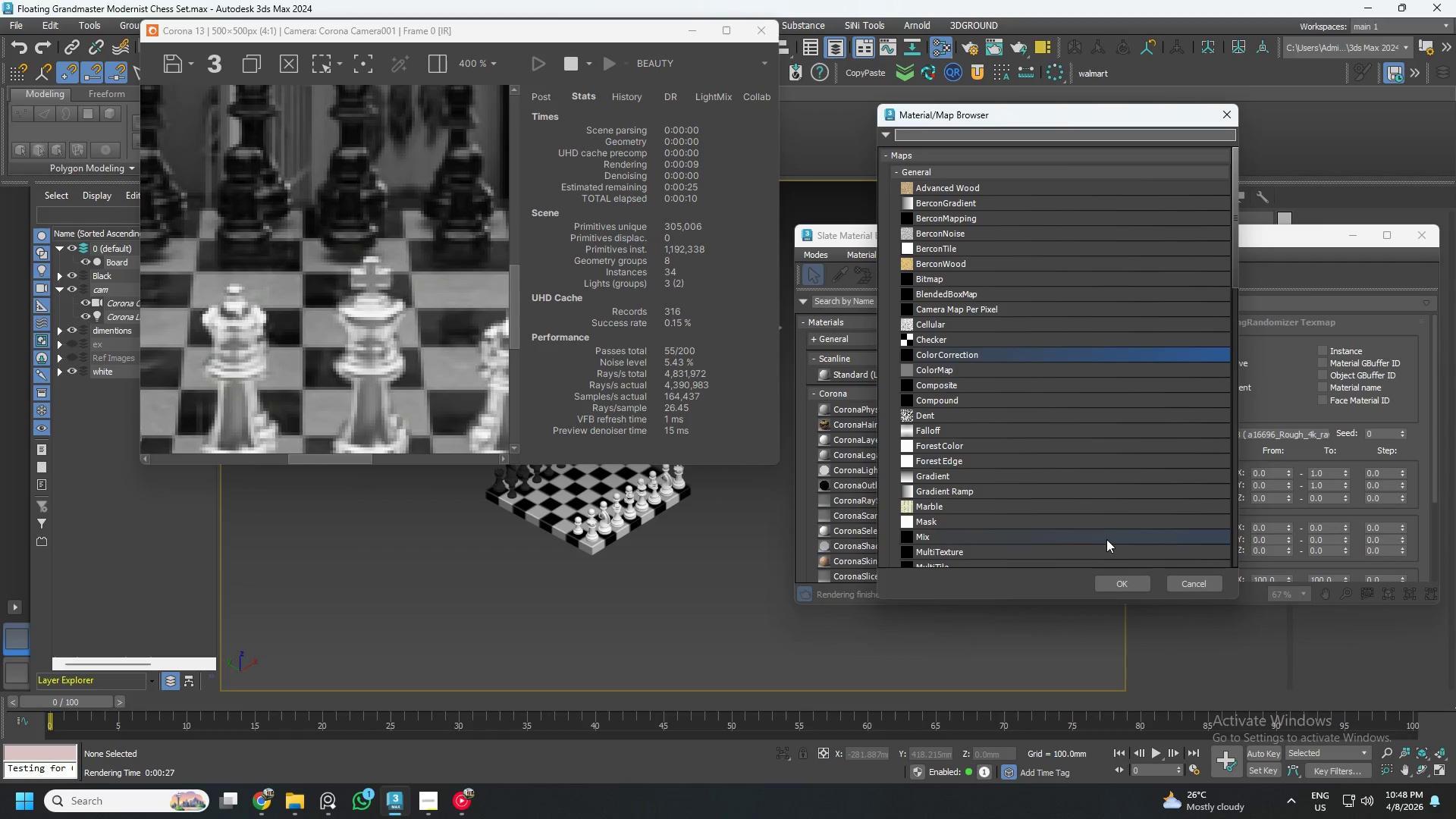 
left_click([1119, 583])
 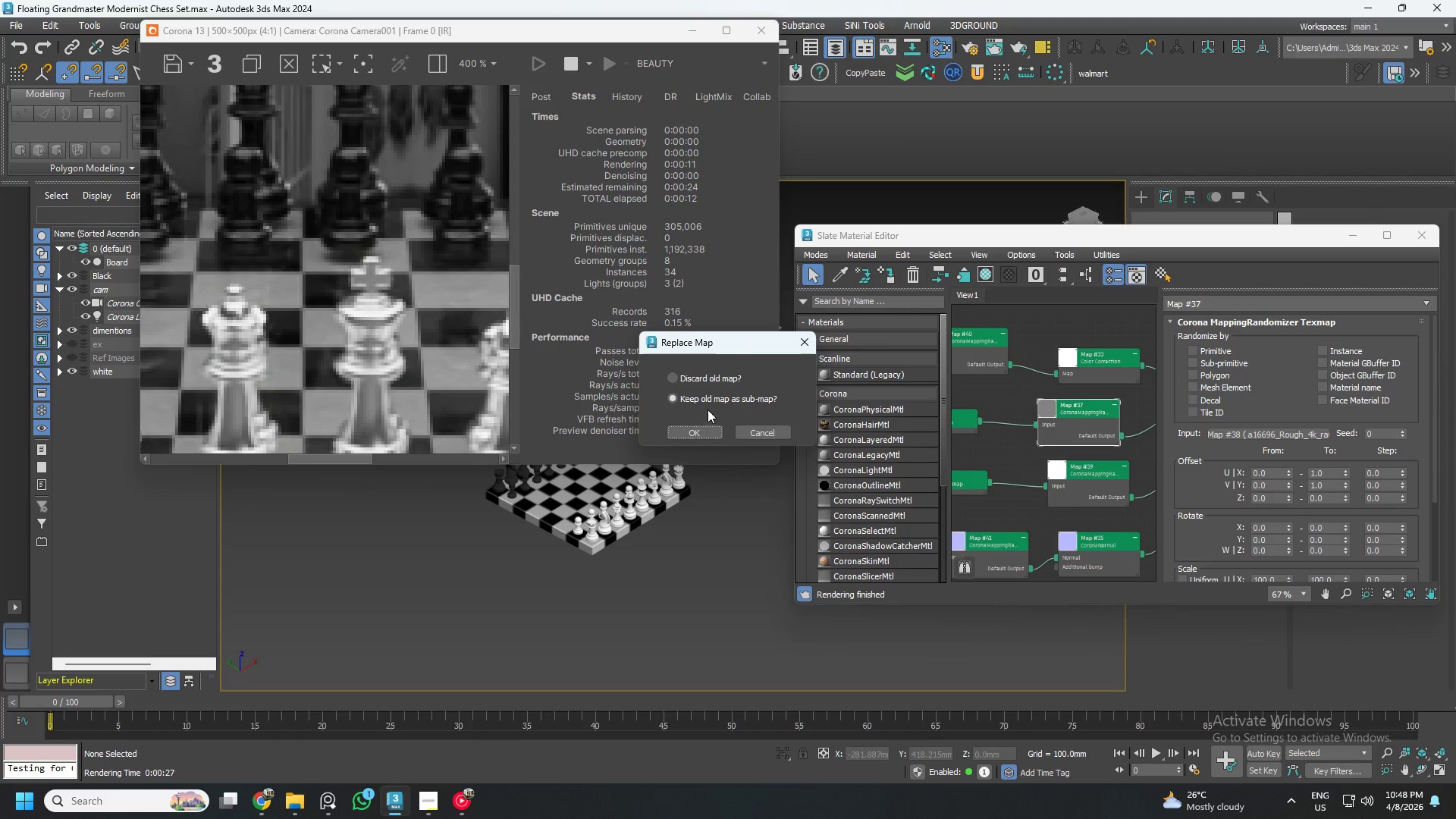 
left_click([667, 376])
 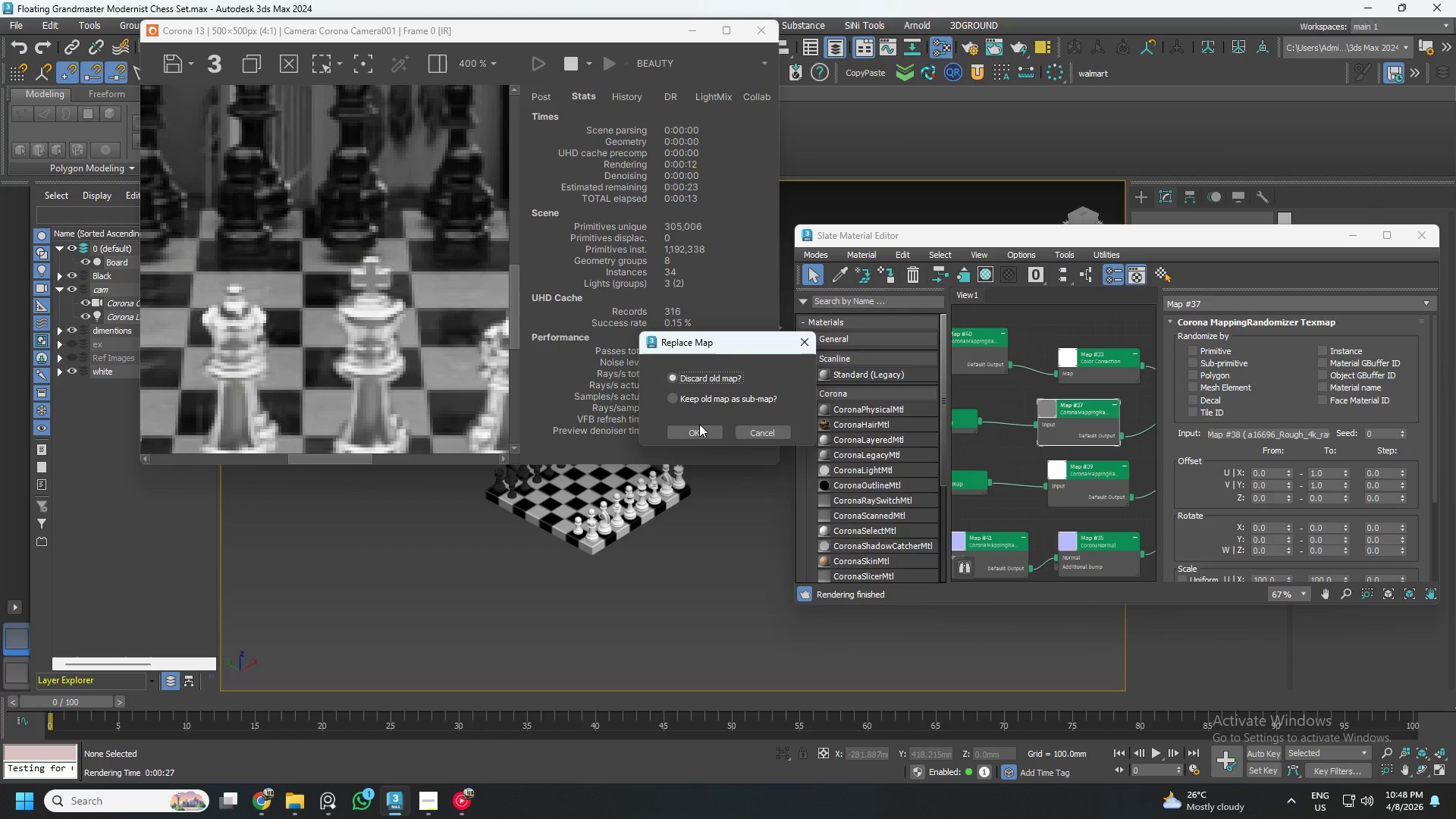 
left_click([699, 428])
 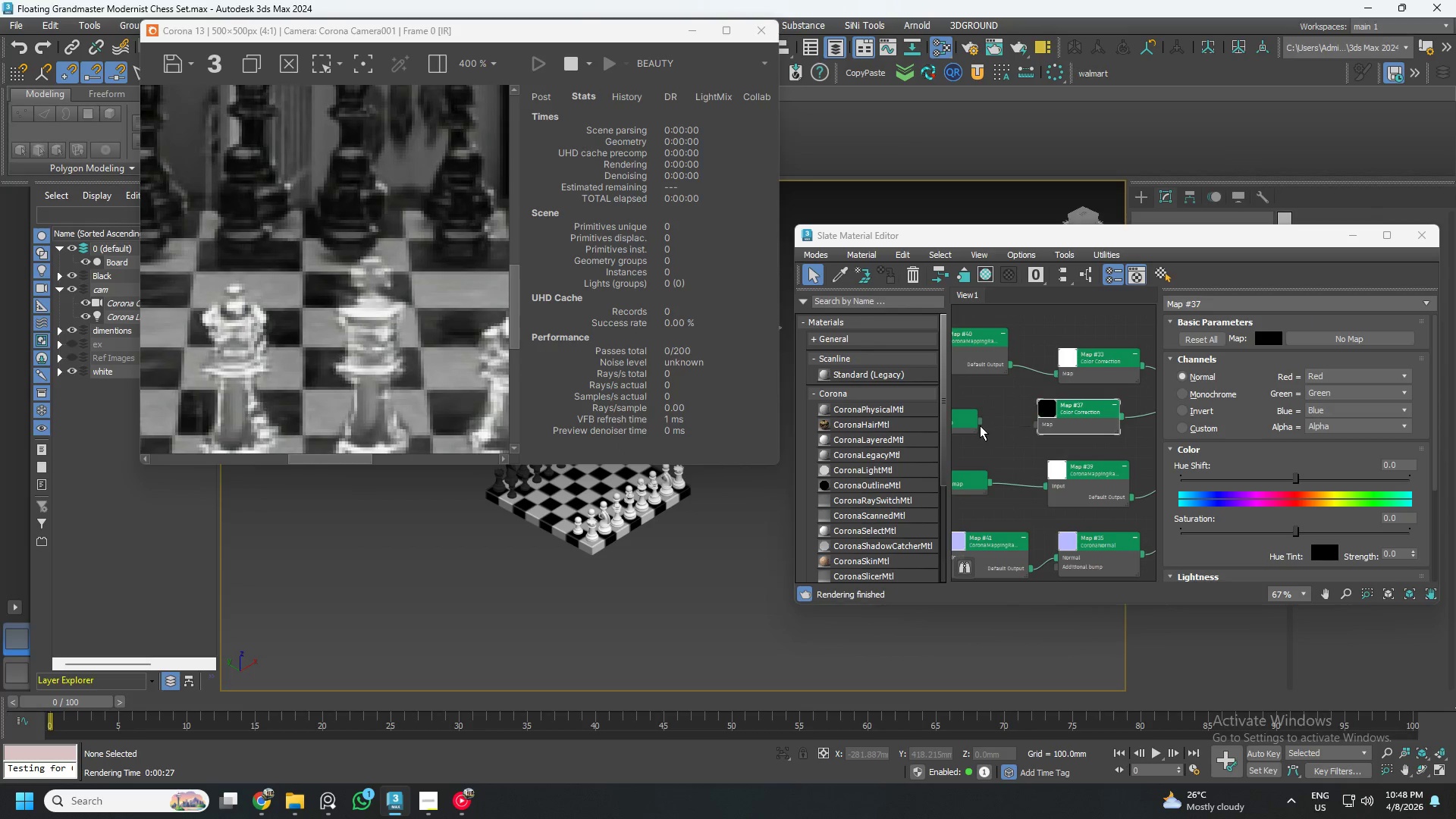 
left_click_drag(start_coordinate=[980, 423], to_coordinate=[1038, 425])
 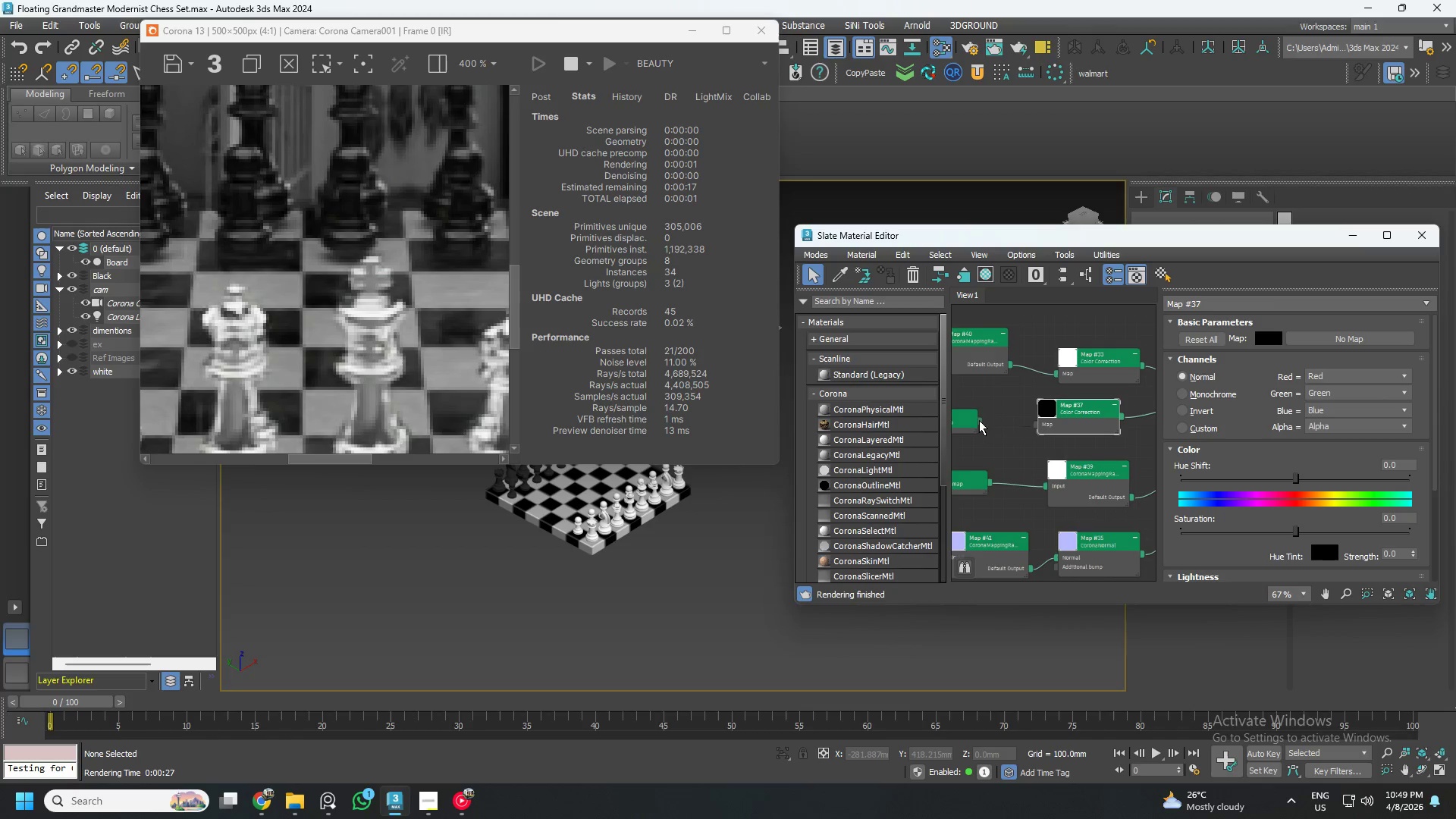 
left_click_drag(start_coordinate=[979, 420], to_coordinate=[1046, 424])
 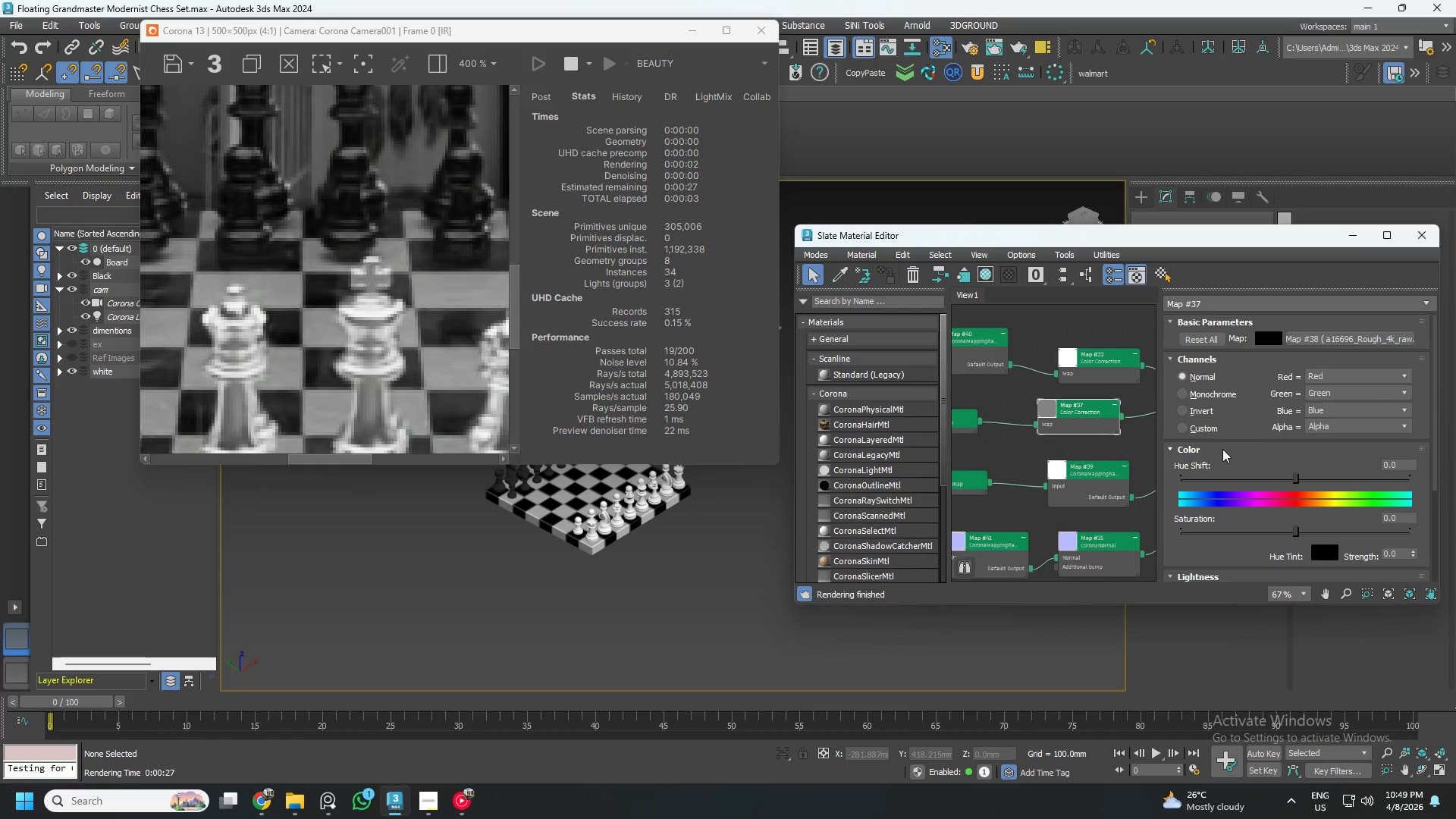 
left_click([1180, 407])
 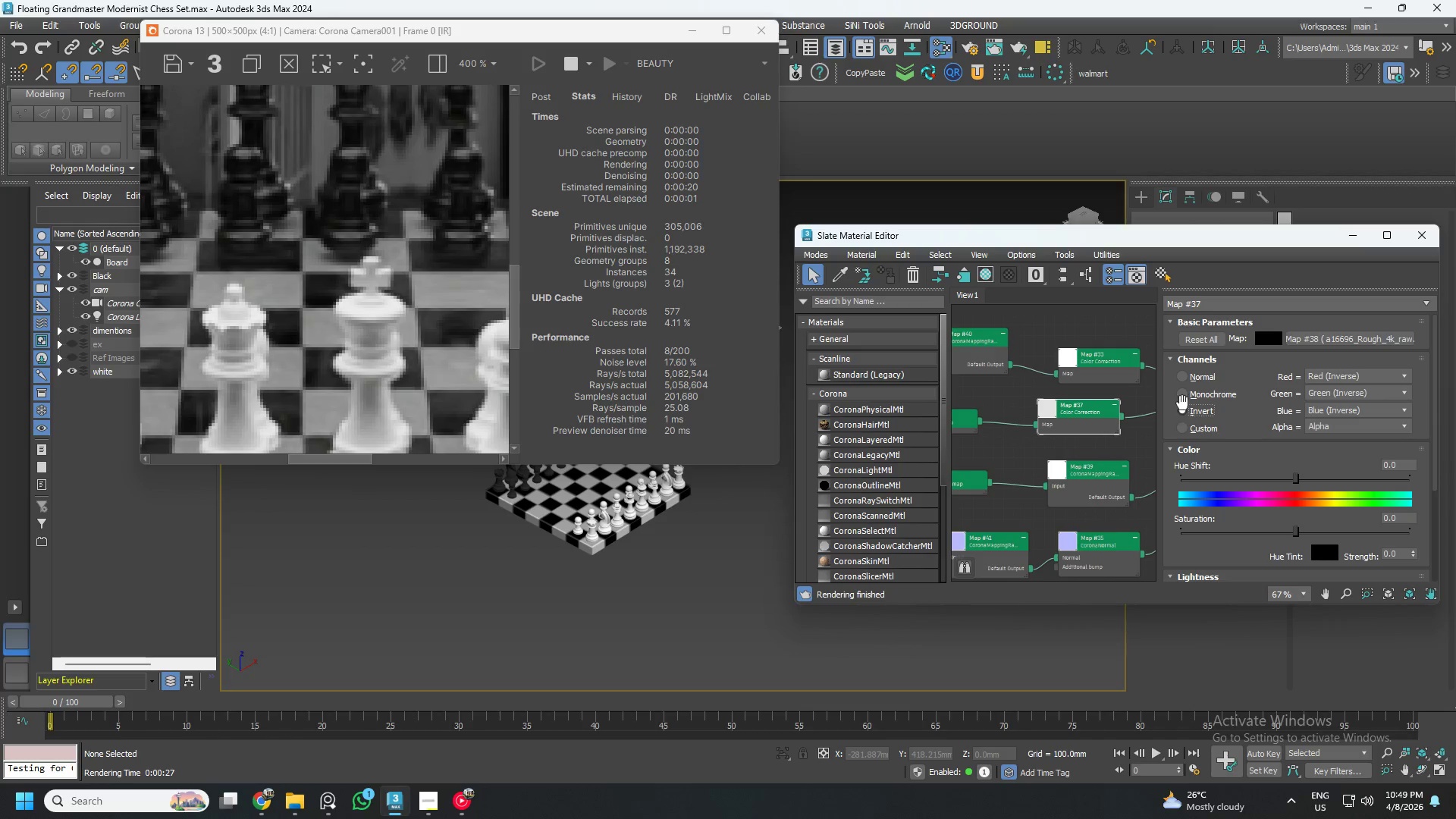 
left_click([1186, 375])
 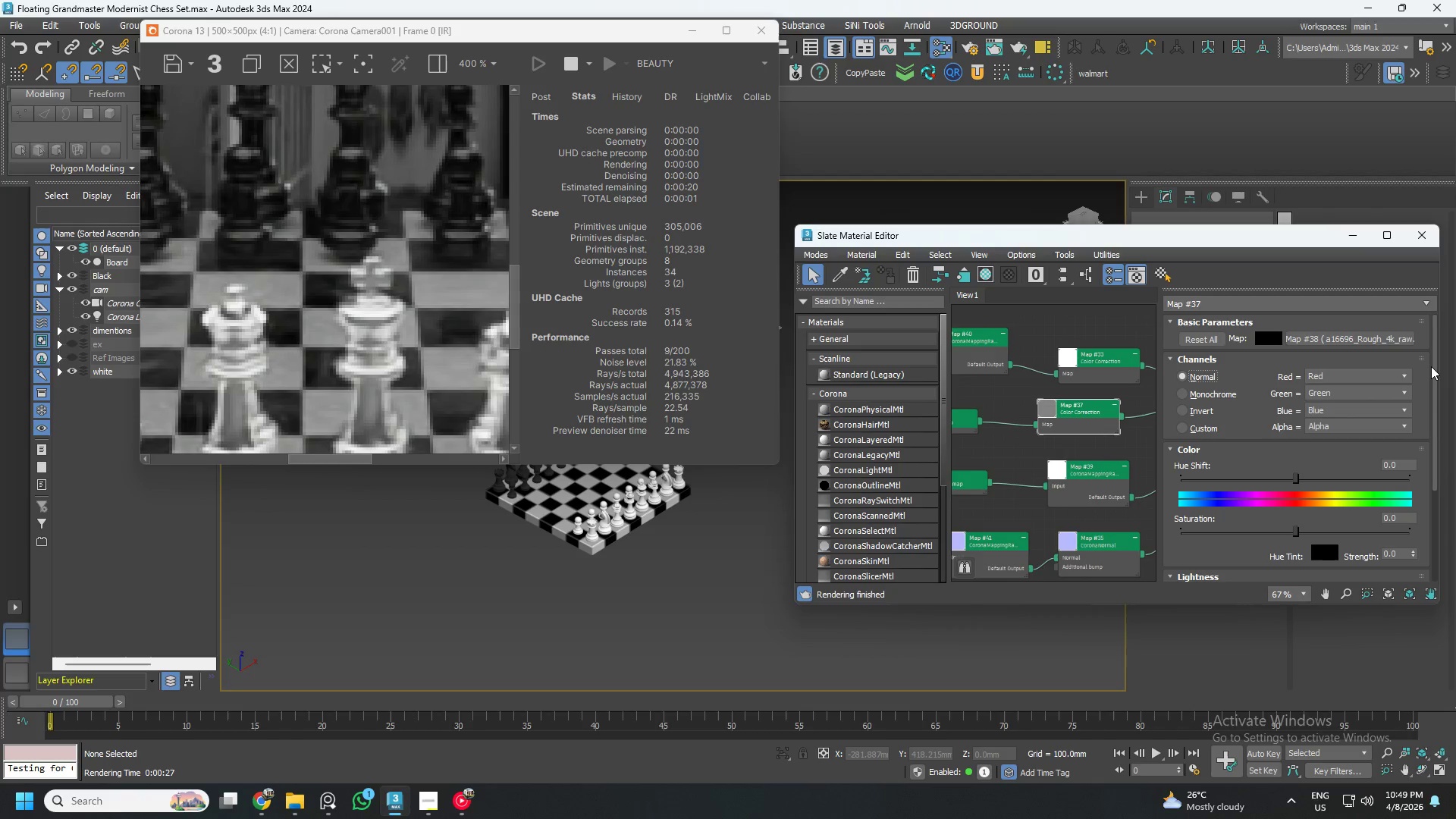 
left_click_drag(start_coordinate=[1432, 372], to_coordinate=[1426, 465])
 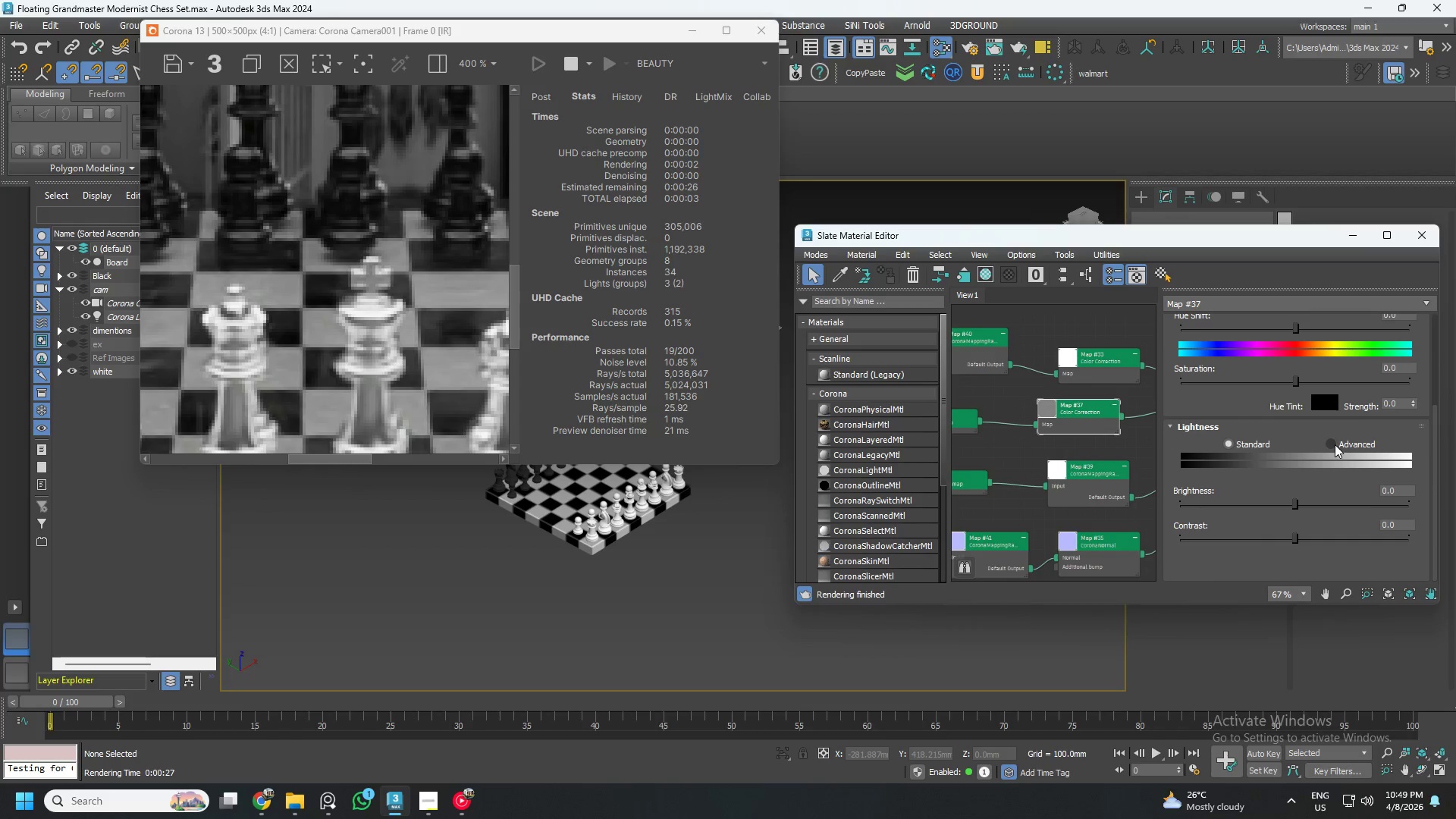 
left_click([1334, 443])
 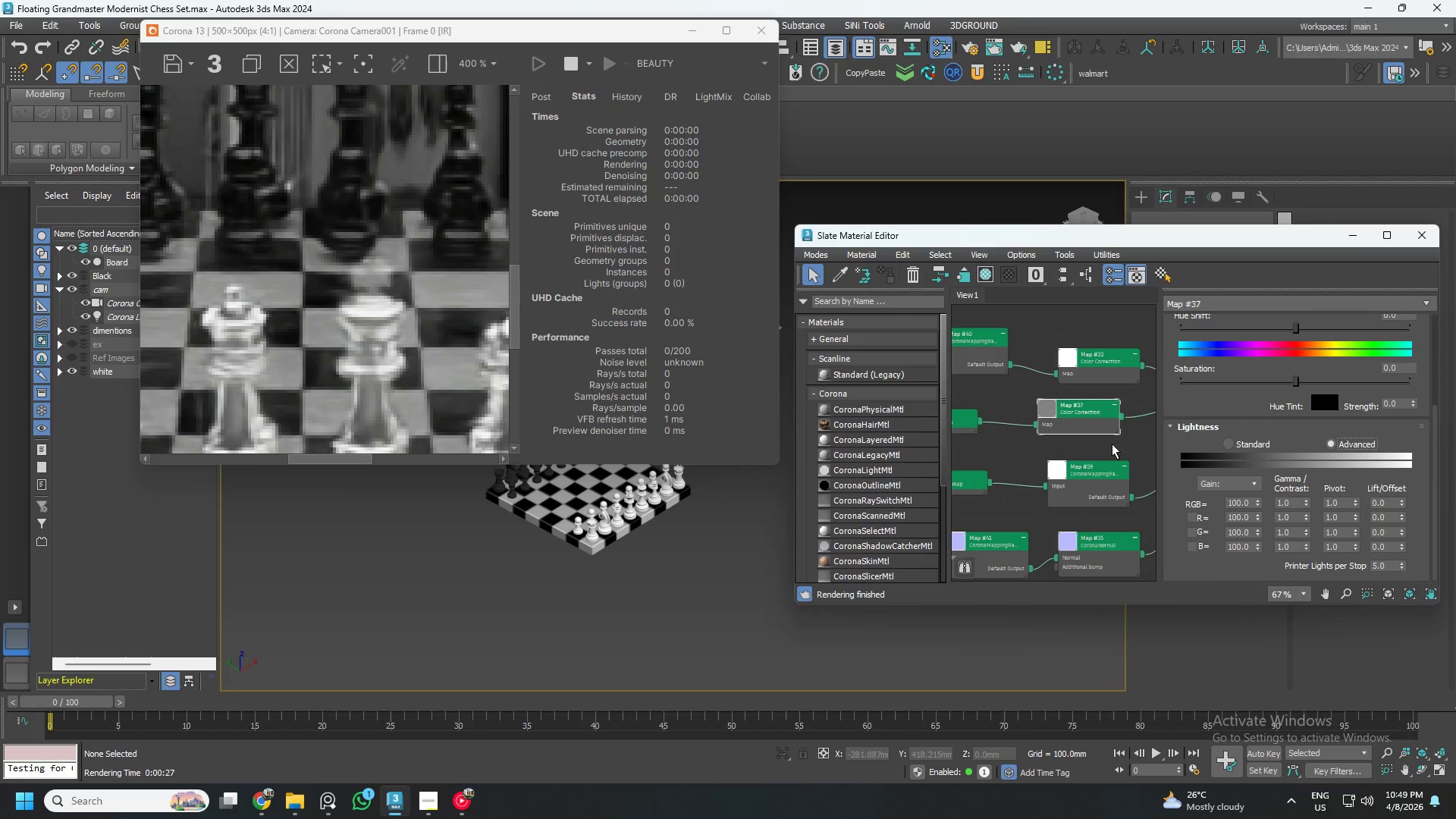 
scroll: coordinate [1062, 436], scroll_direction: down, amount: 2.0
 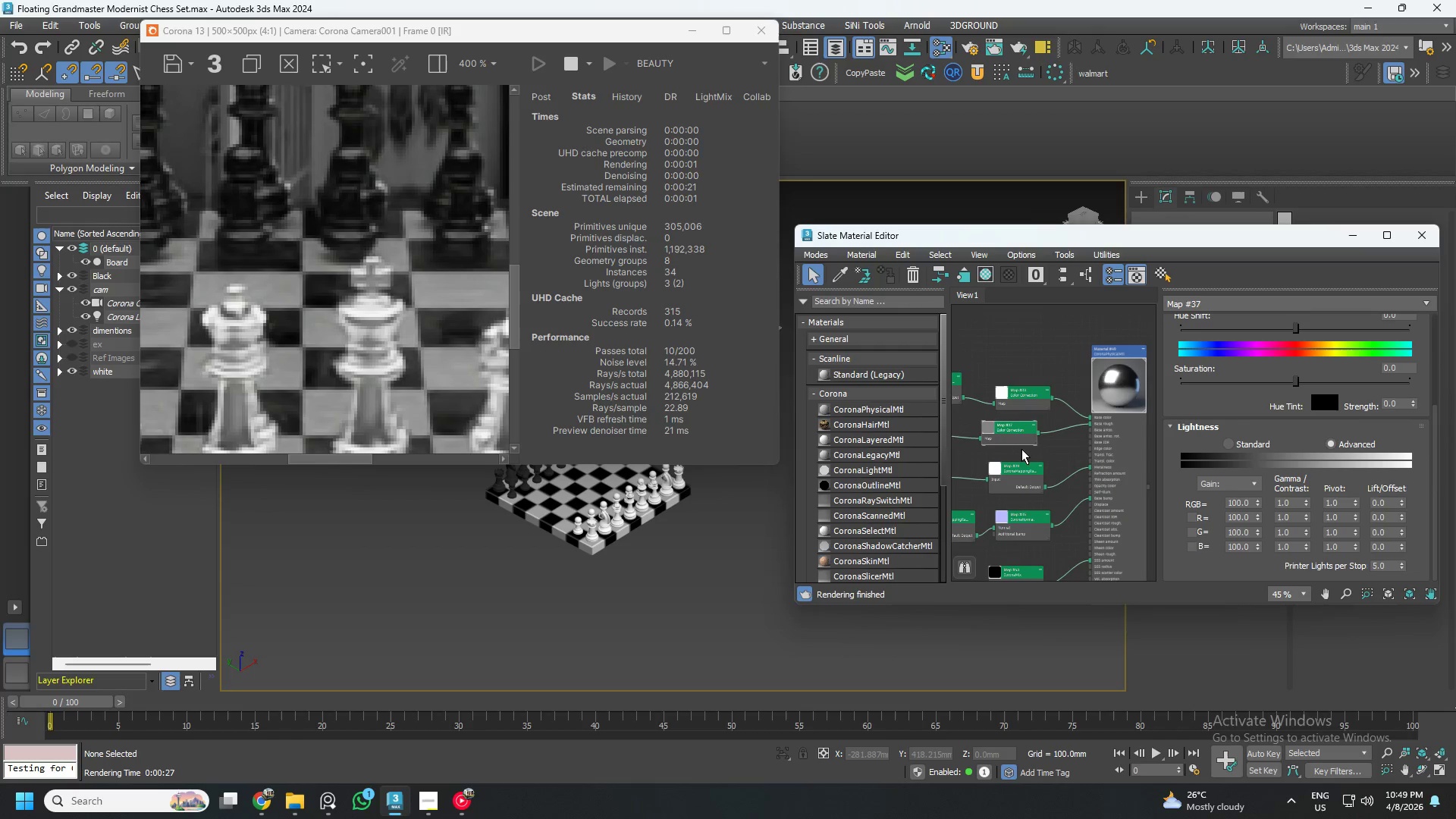 
scroll: coordinate [1023, 450], scroll_direction: up, amount: 1.0
 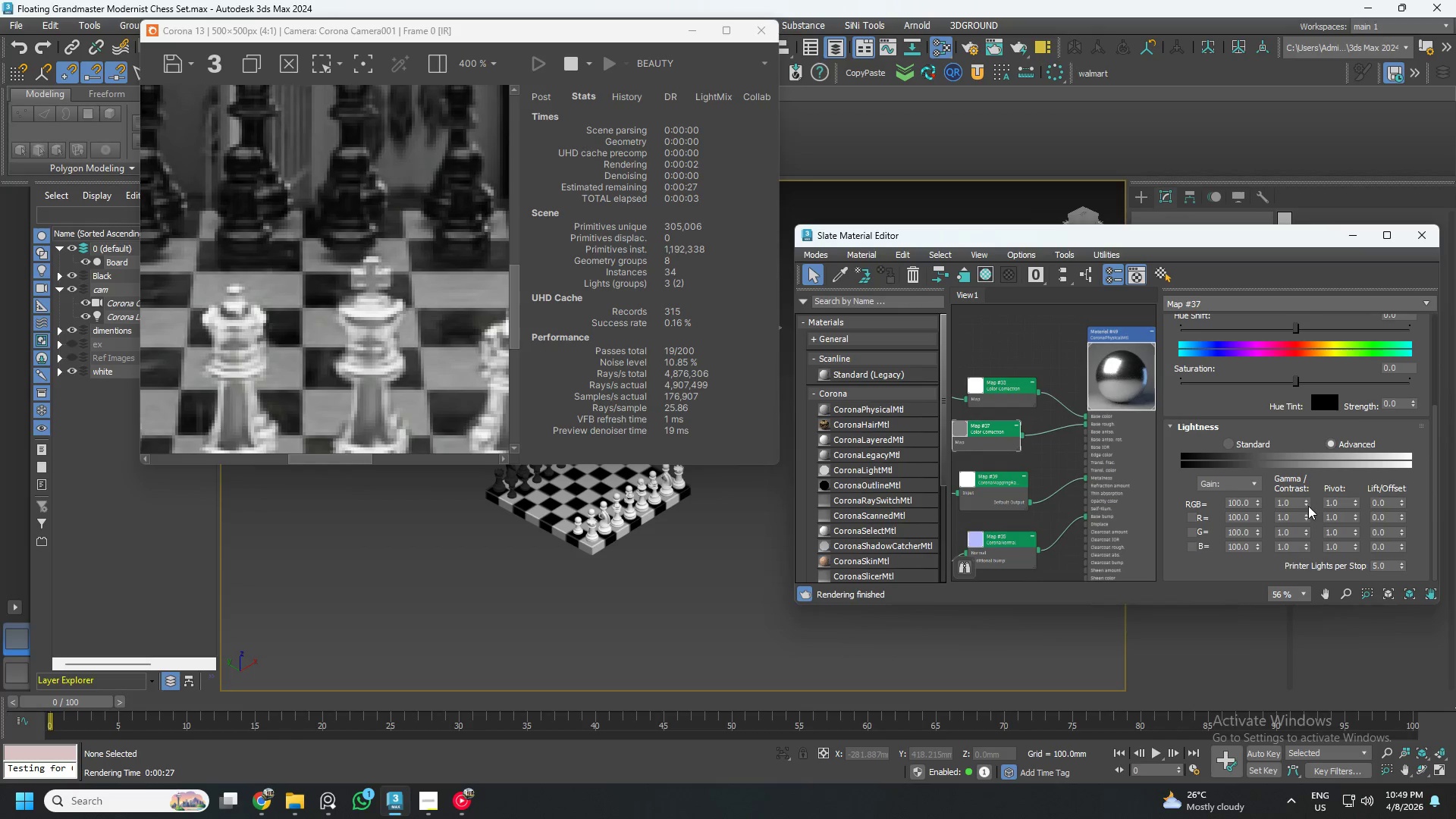 
left_click_drag(start_coordinate=[1306, 504], to_coordinate=[1325, 401])
 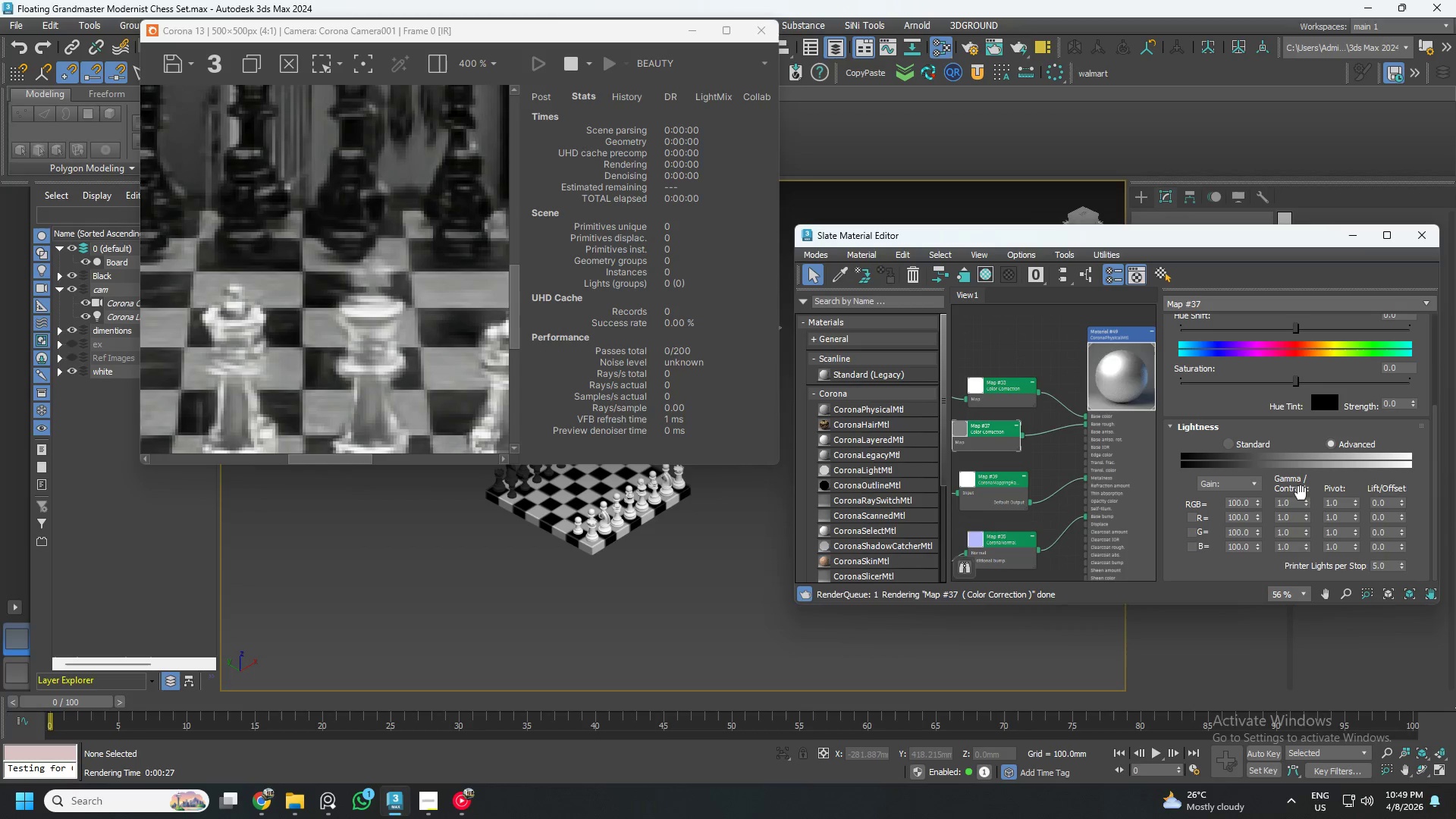 
right_click([1325, 398])
 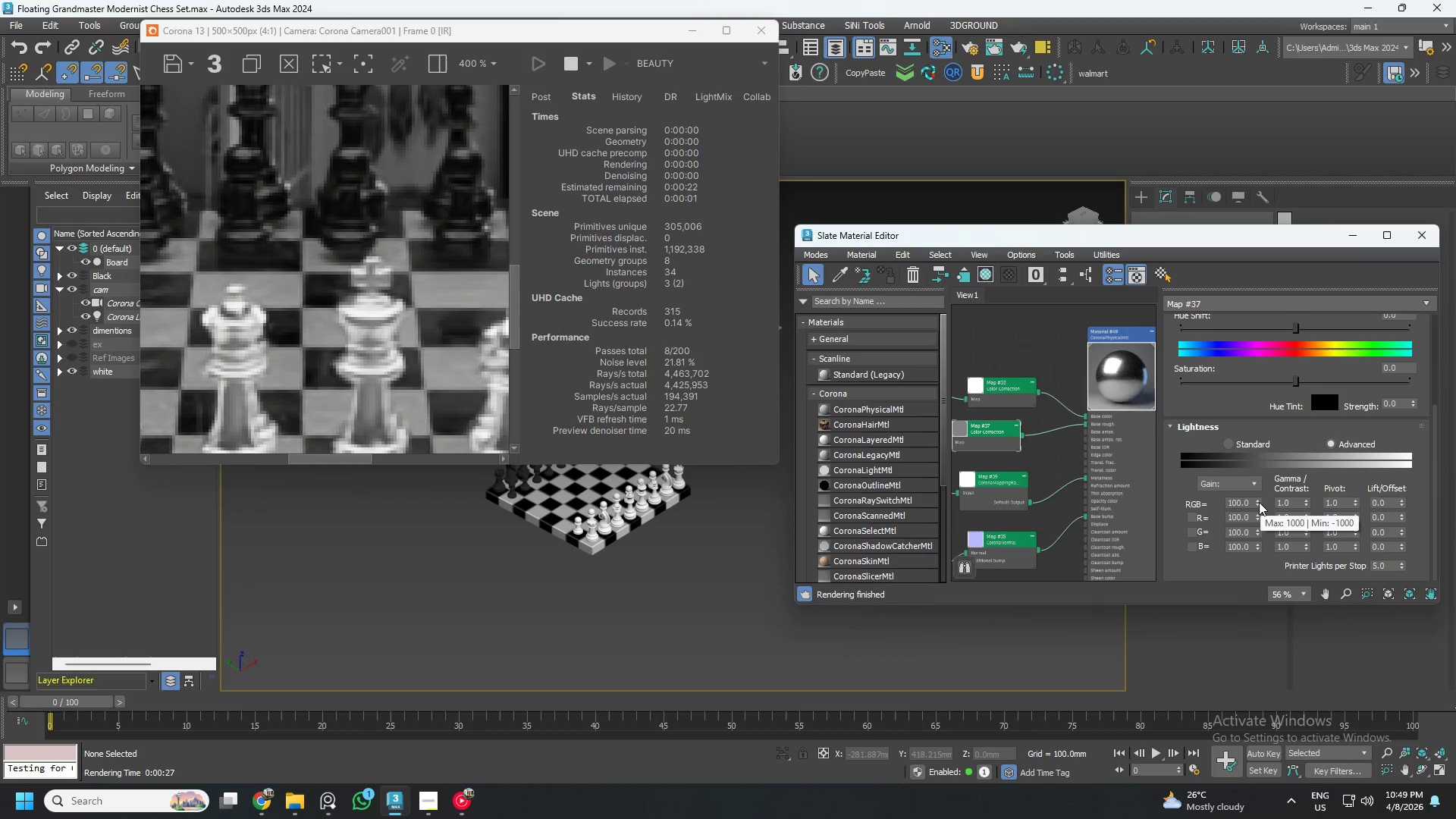 
left_click_drag(start_coordinate=[1307, 498], to_coordinate=[1312, 490])
 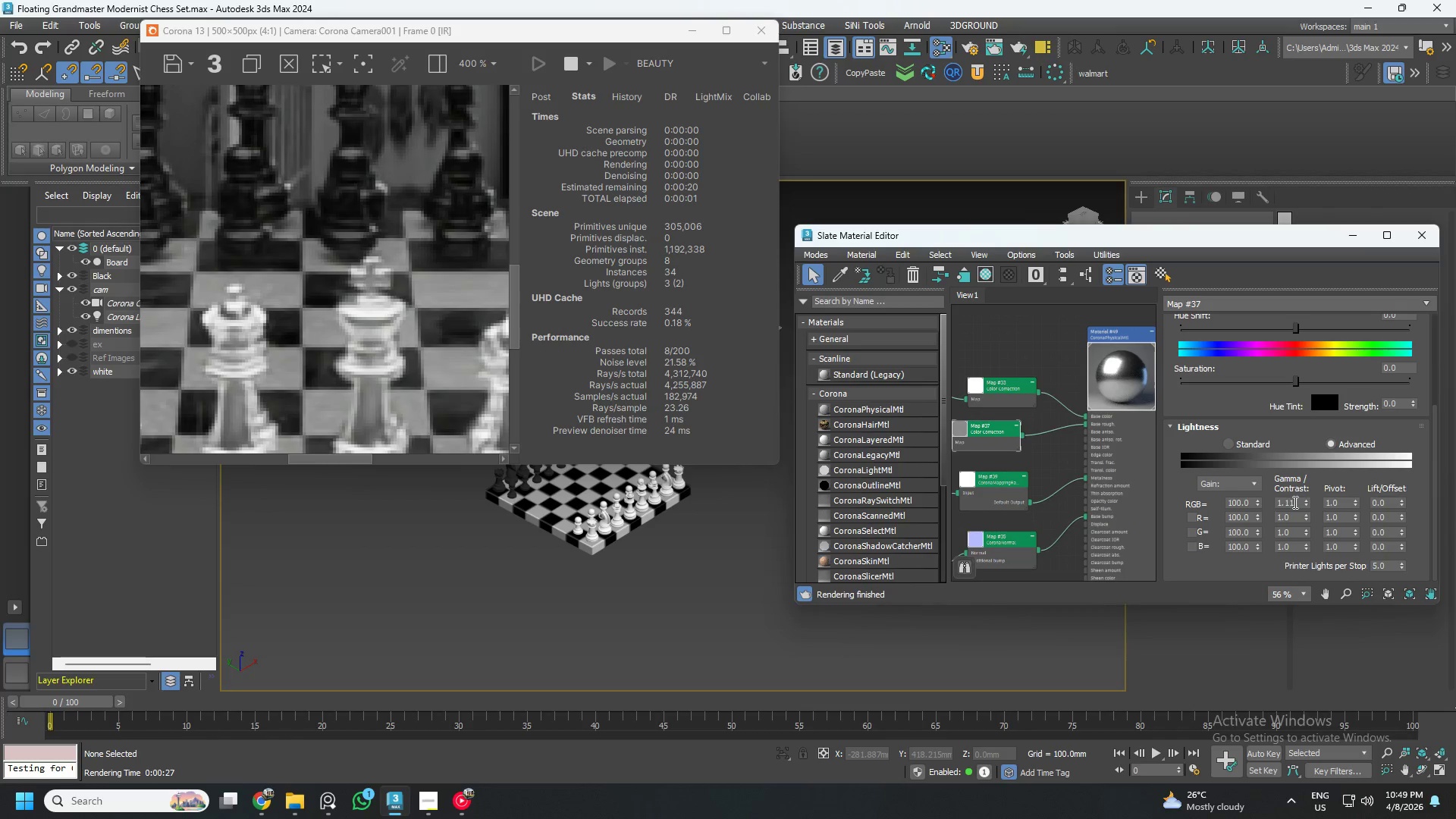 
double_click([1294, 502])
 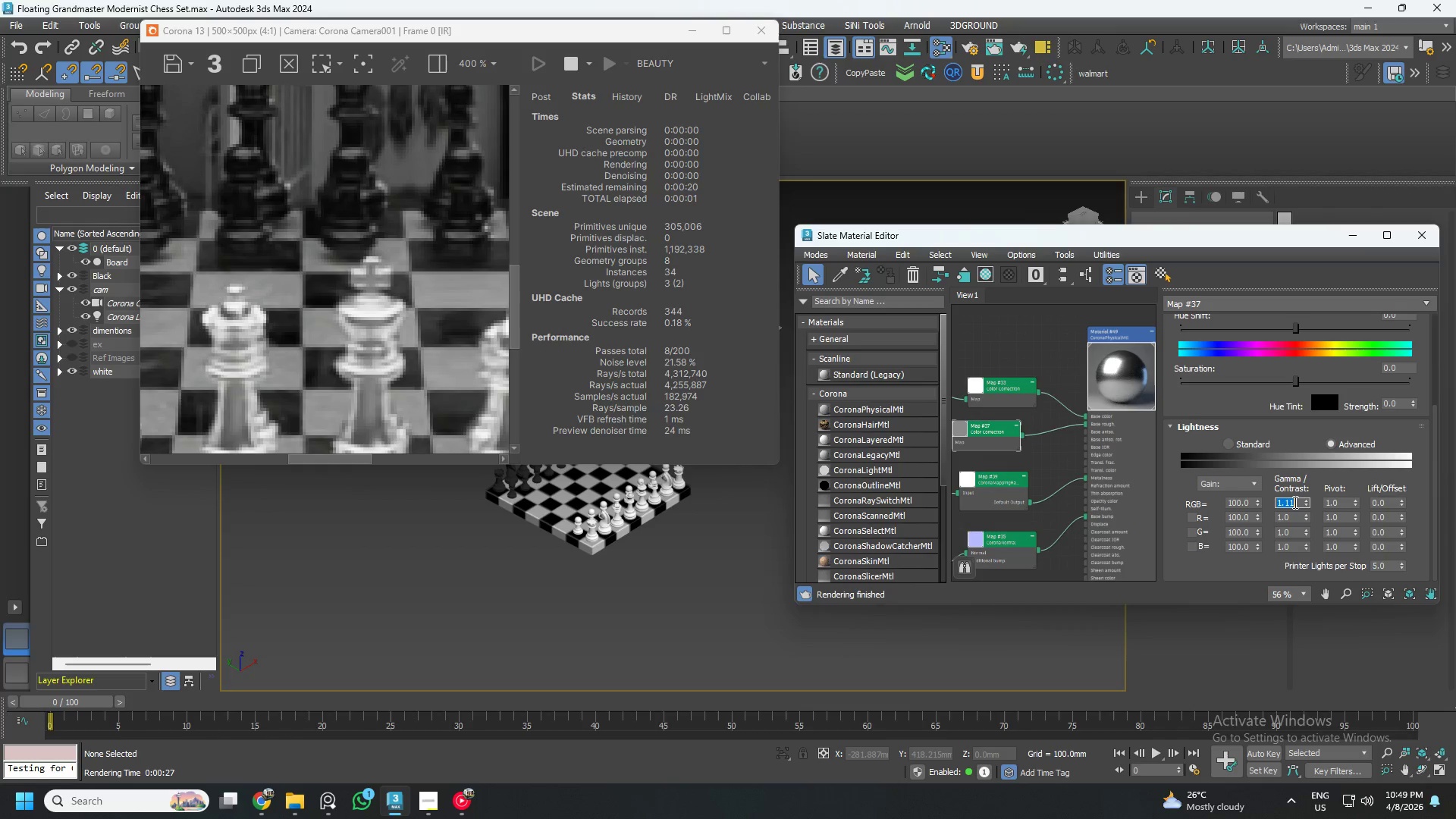 
key(Numpad1)
 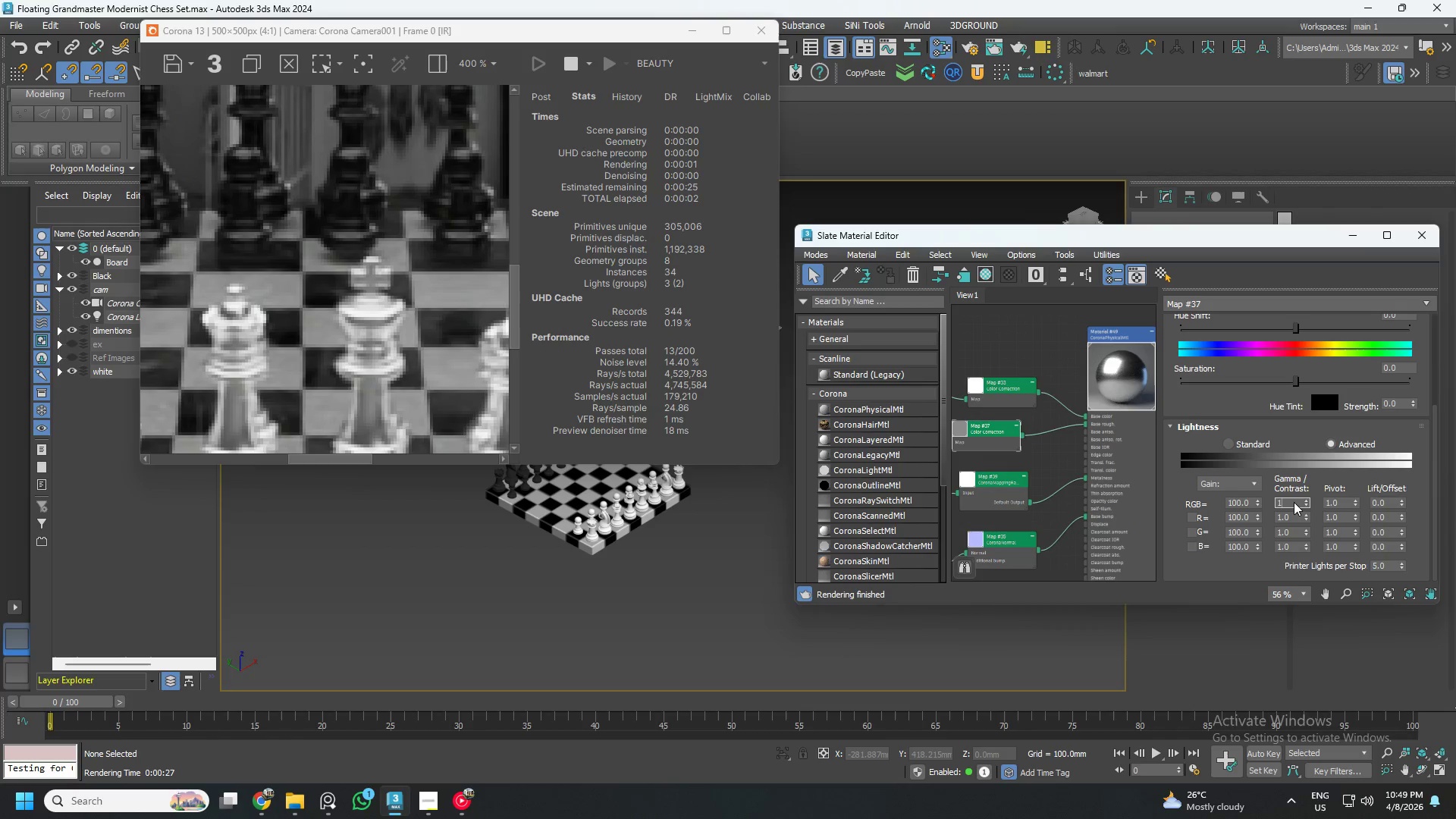 
key(NumpadDecimal)
 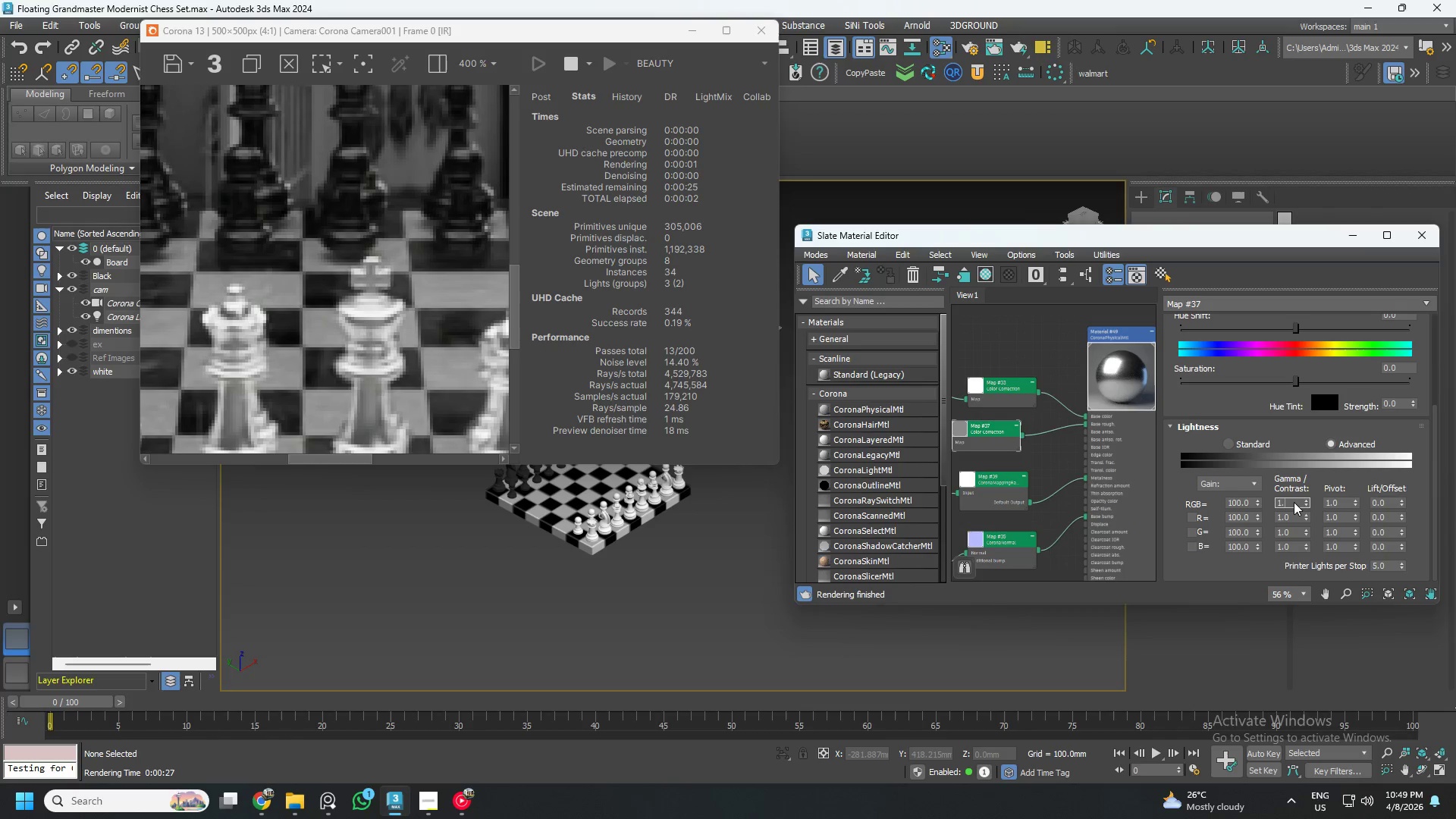 
key(Numpad2)
 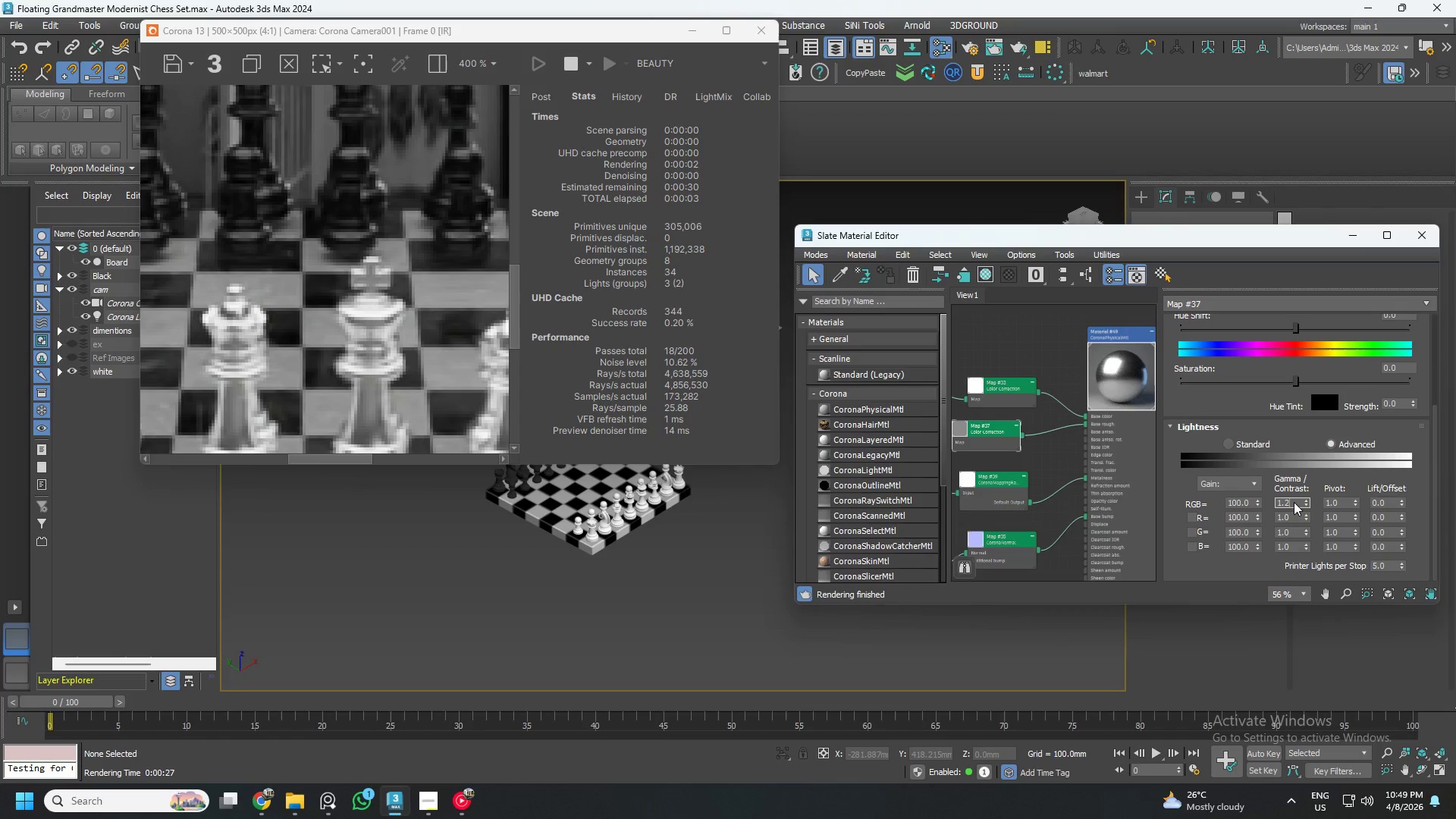 
key(NumpadEnter)
 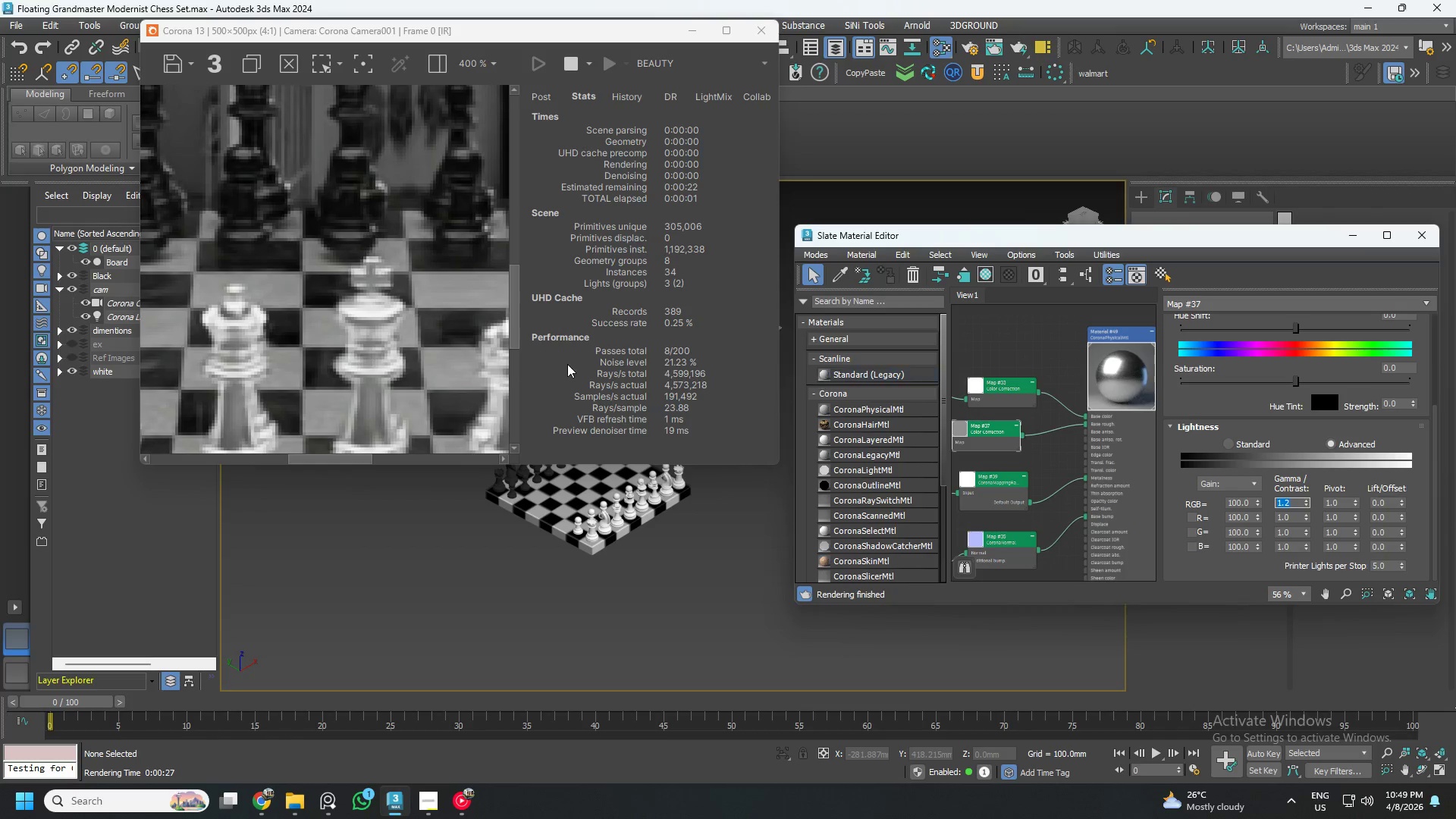 
scroll: coordinate [348, 334], scroll_direction: down, amount: 1.0
 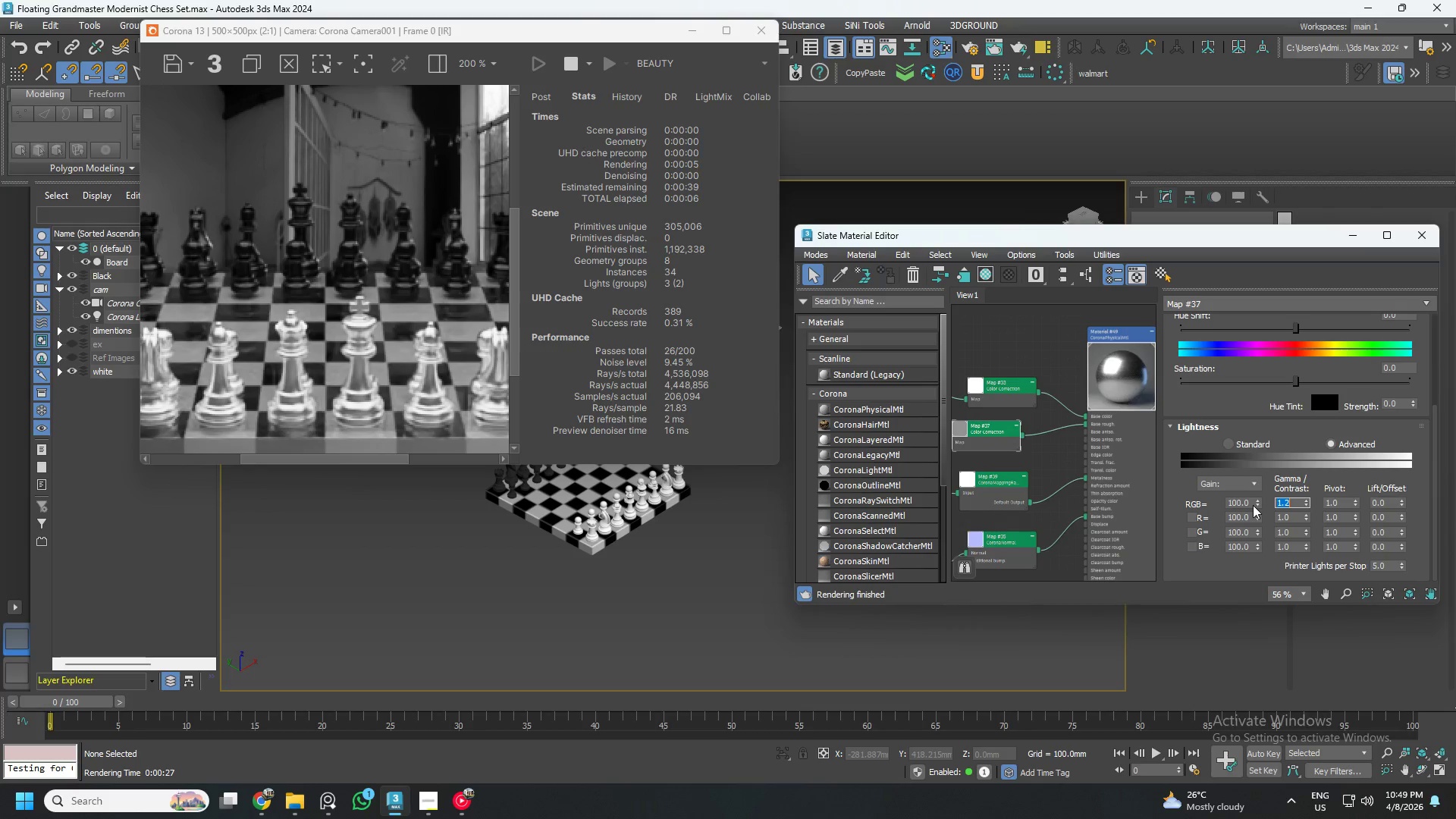 
wait(5.28)
 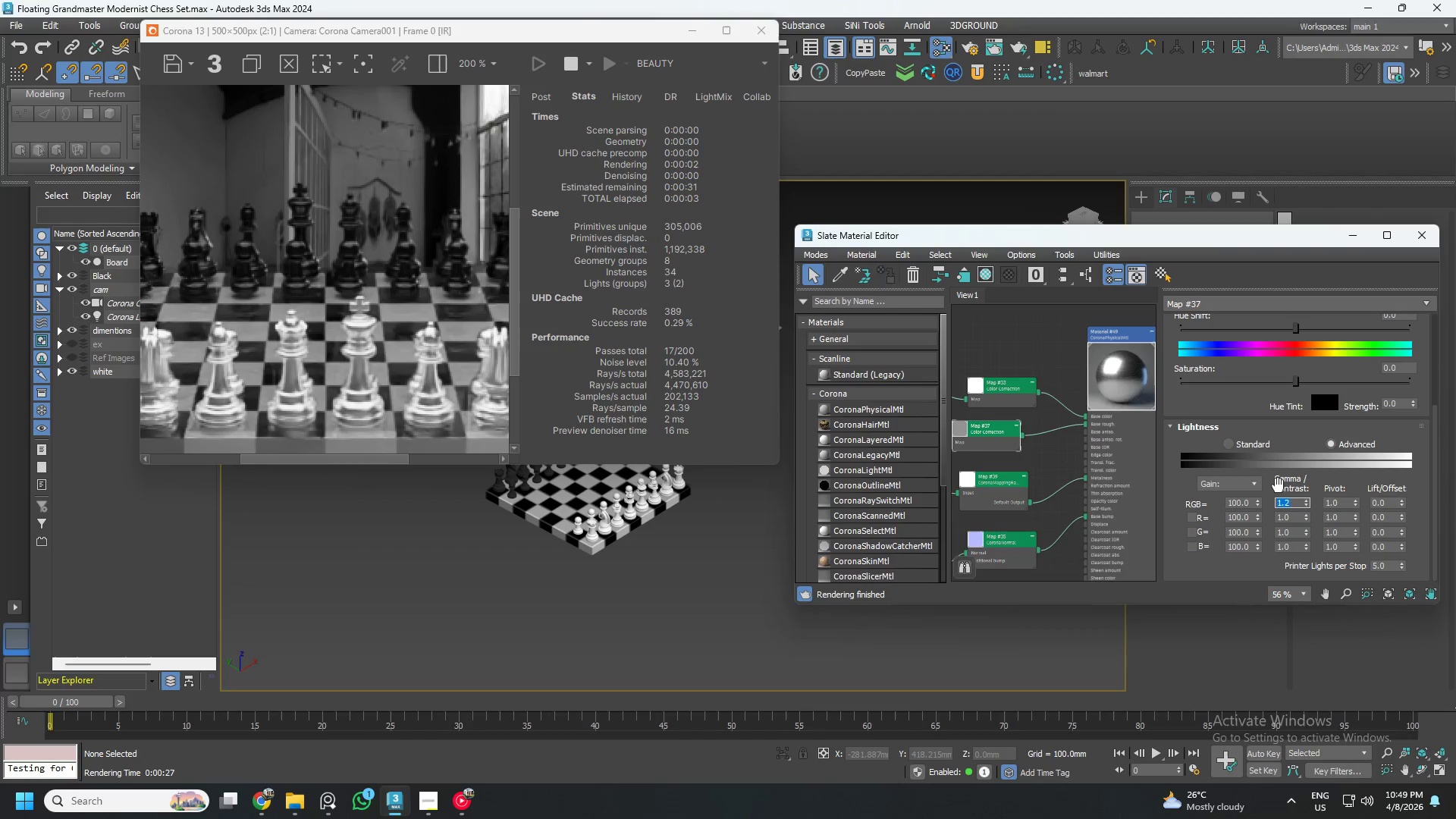 
double_click([1243, 503])
 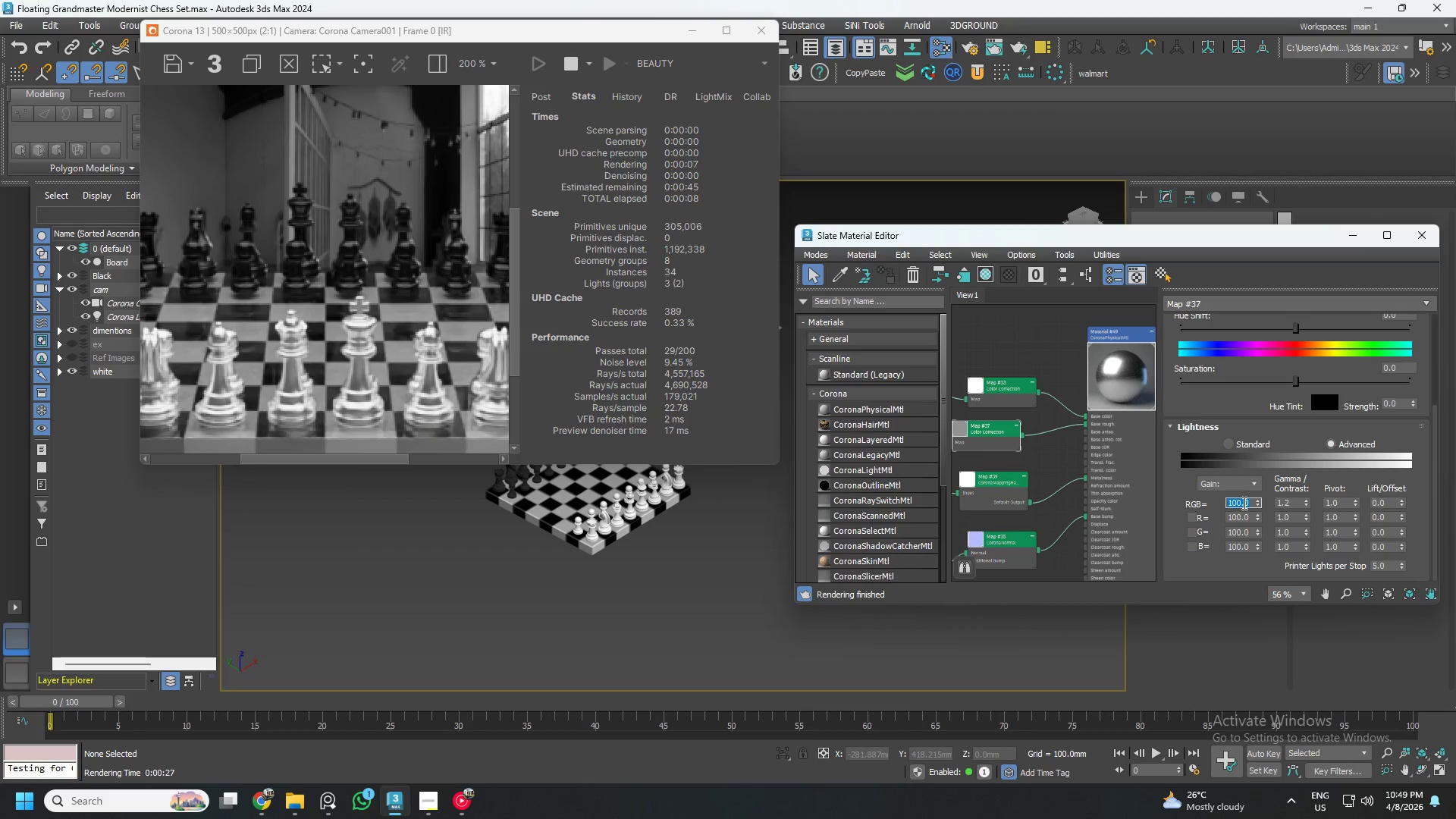 
key(Numpad5)
 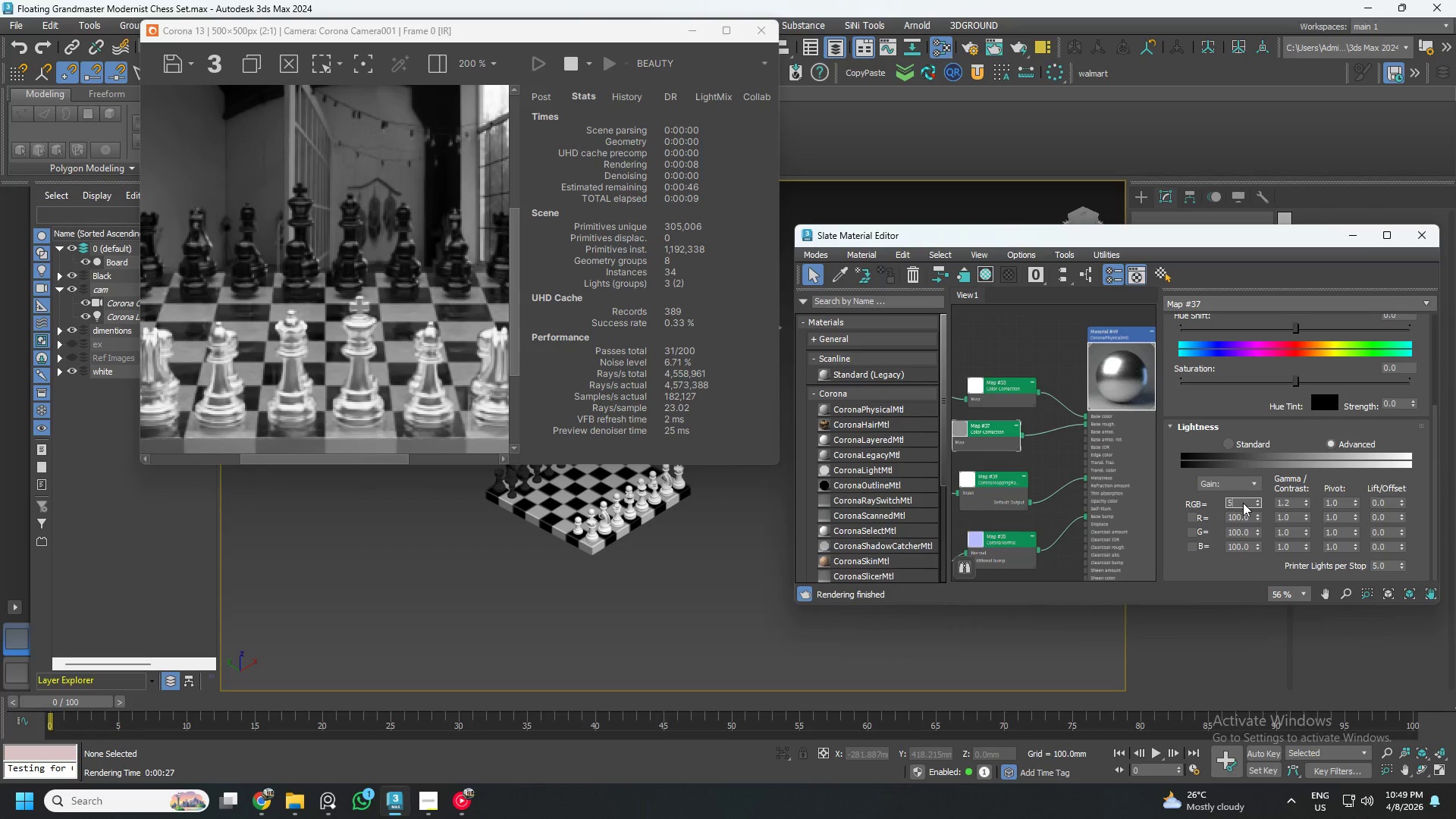 
key(Numpad0)
 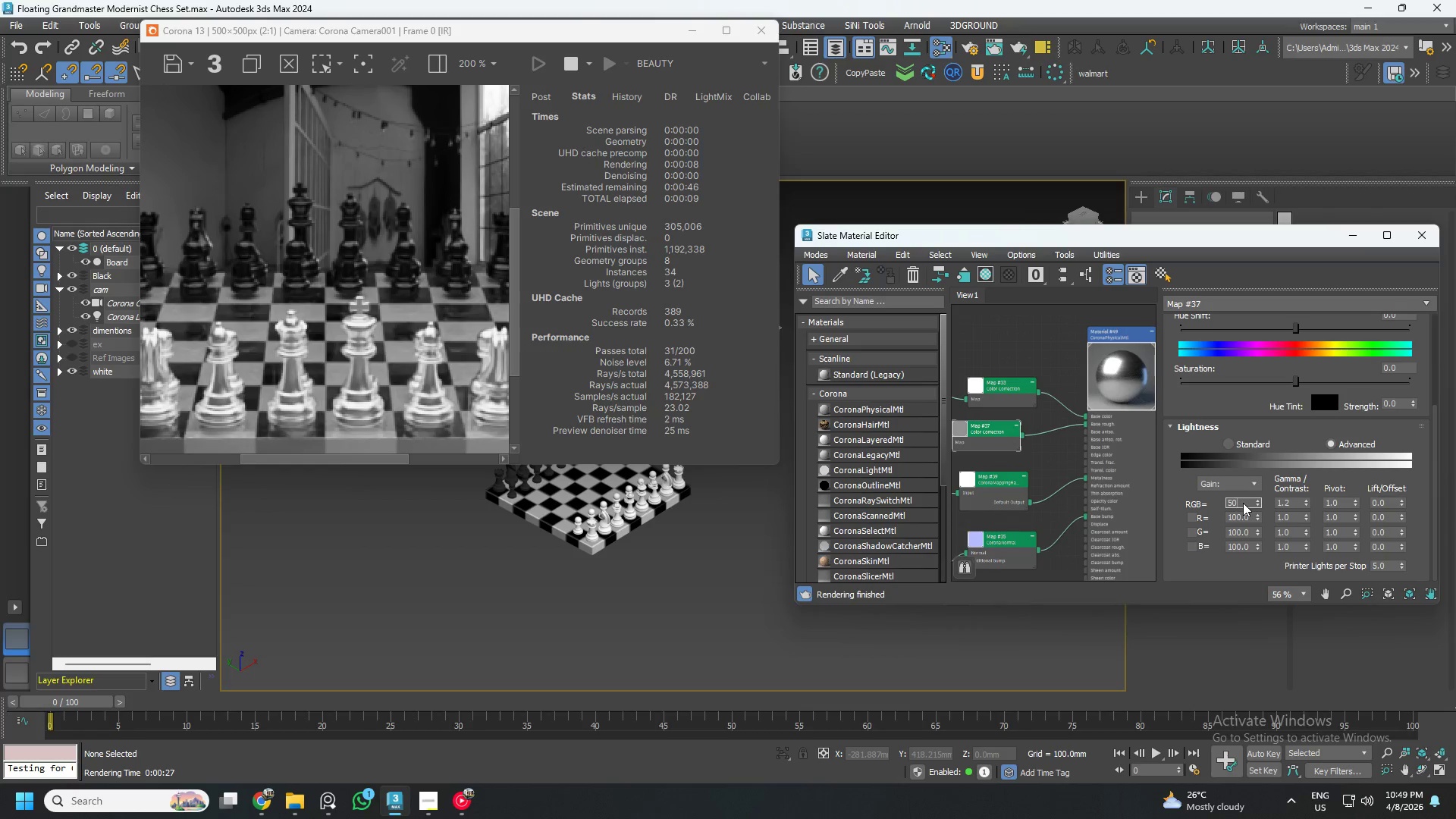 
key(NumpadEnter)
 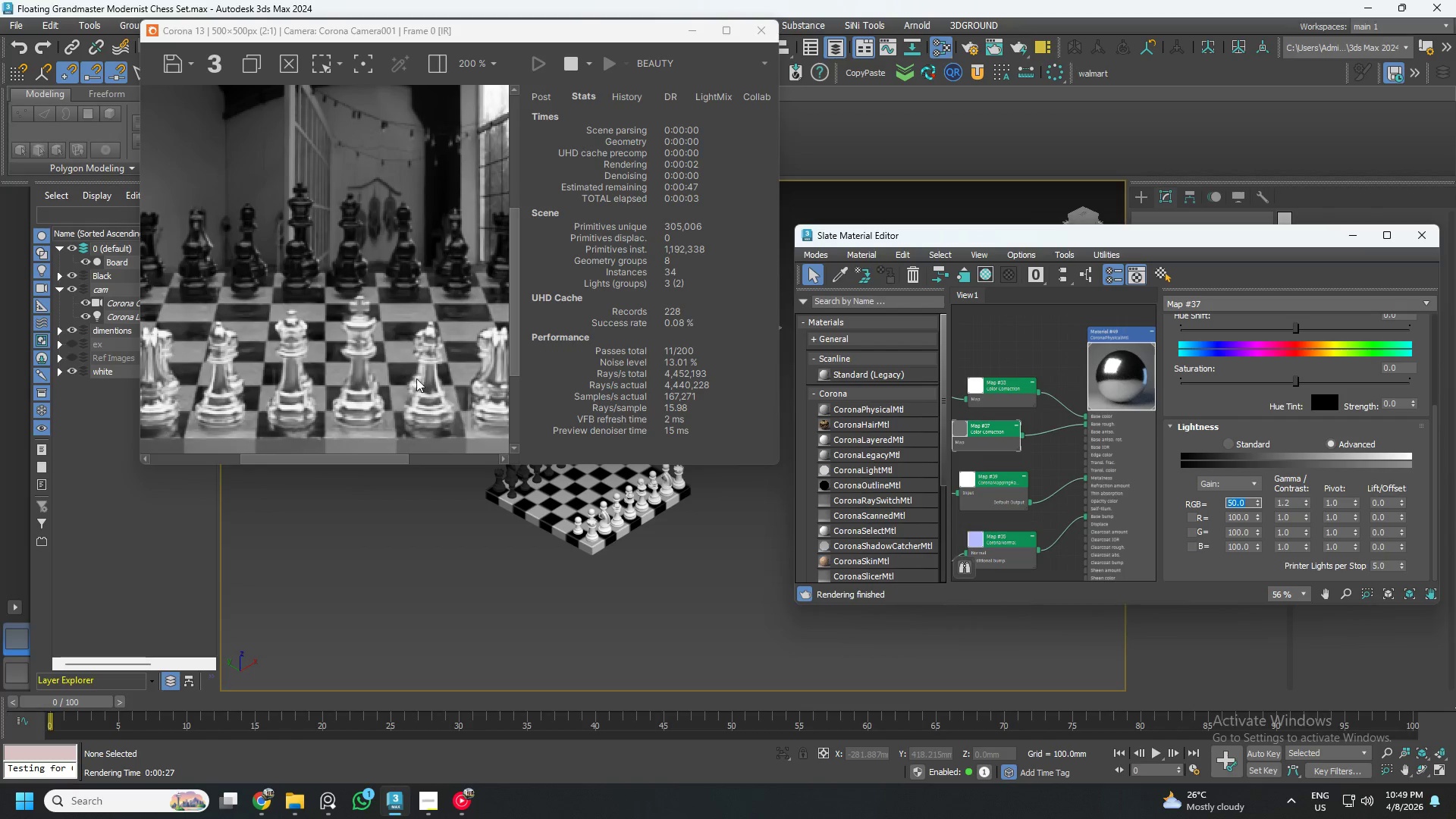 
wait(5.42)
 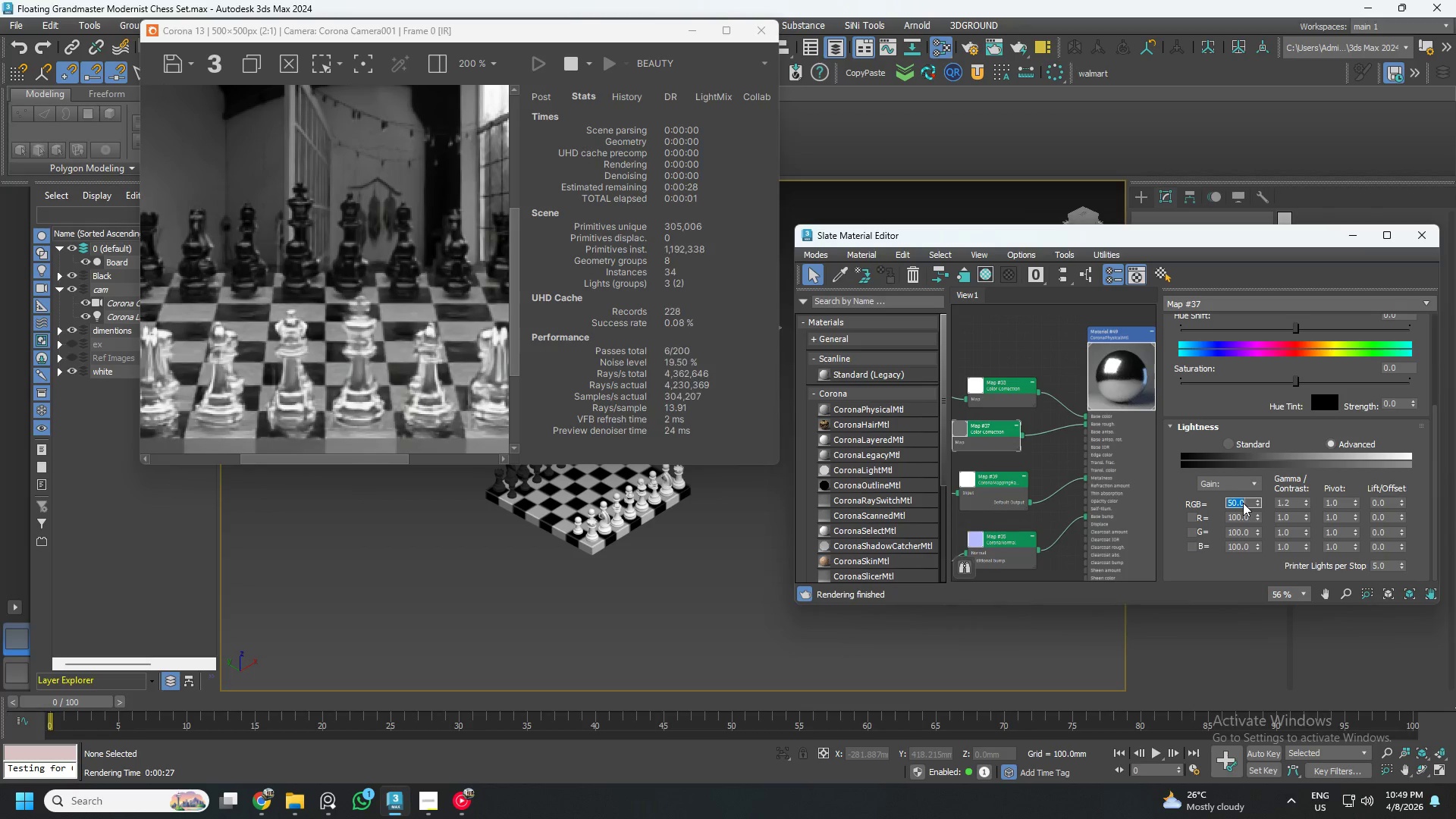 
key(Numpad7)
 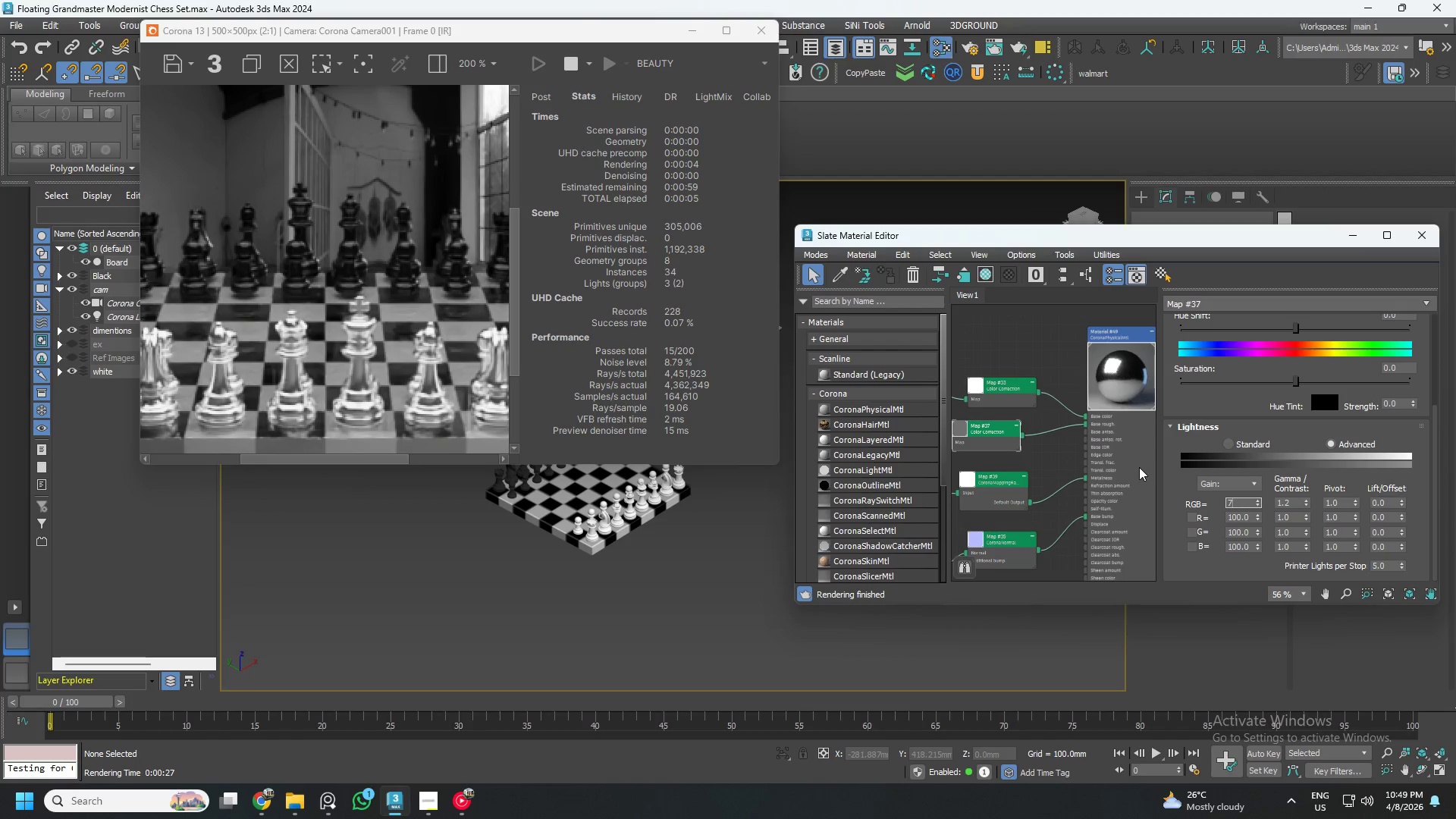 
key(Numpad0)
 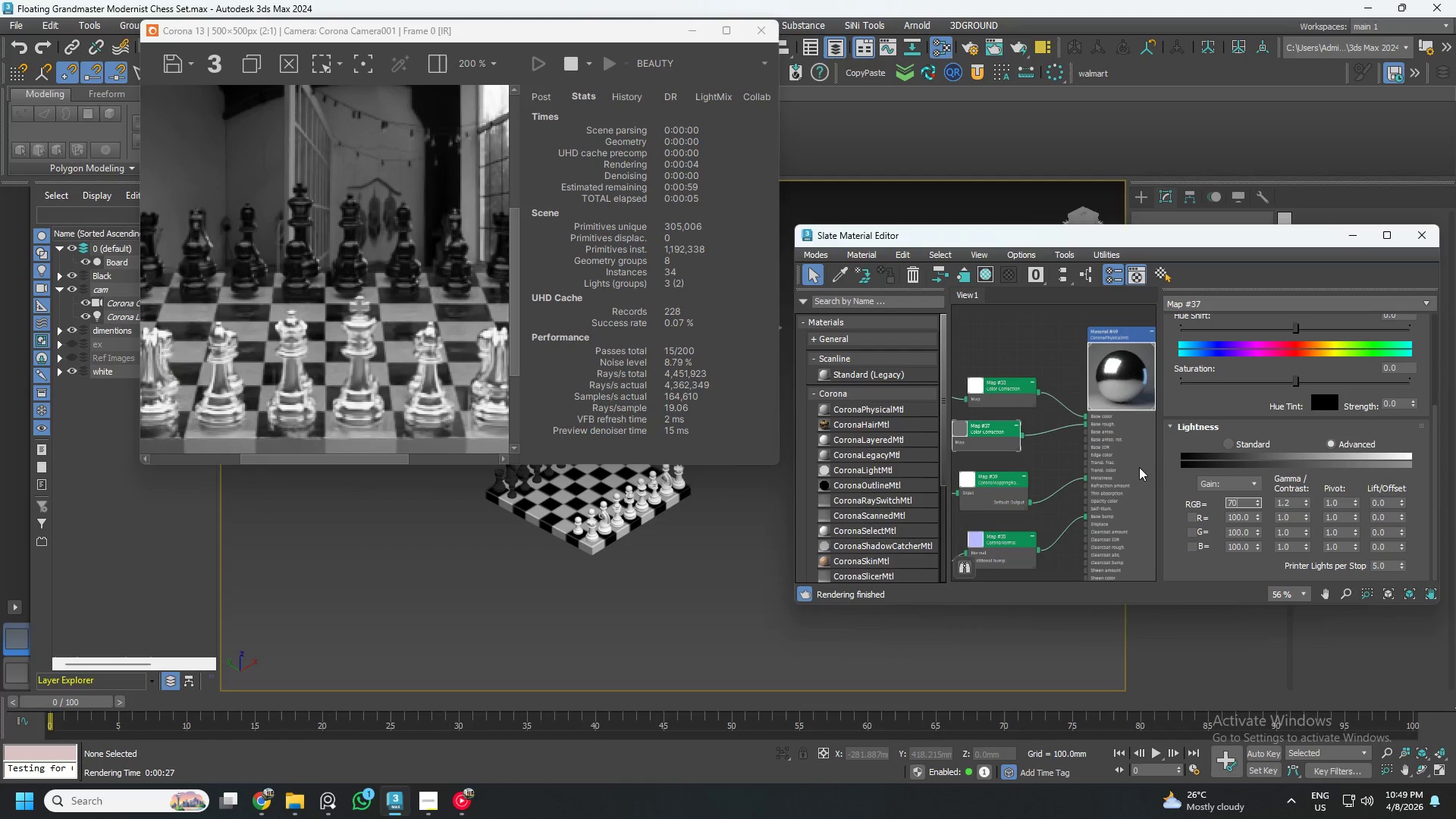 
key(NumpadEnter)
 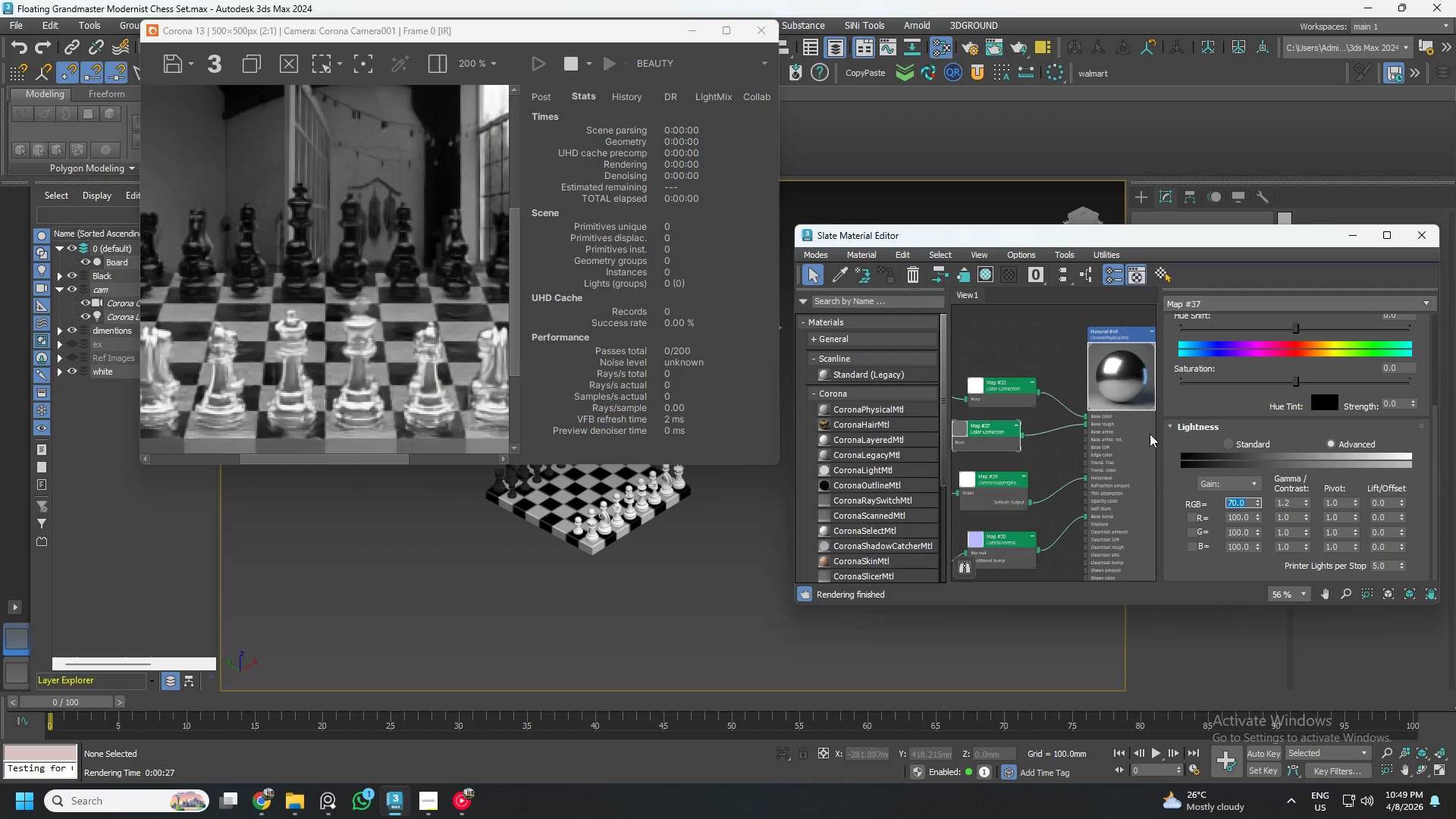 
scroll: coordinate [1076, 419], scroll_direction: down, amount: 2.0
 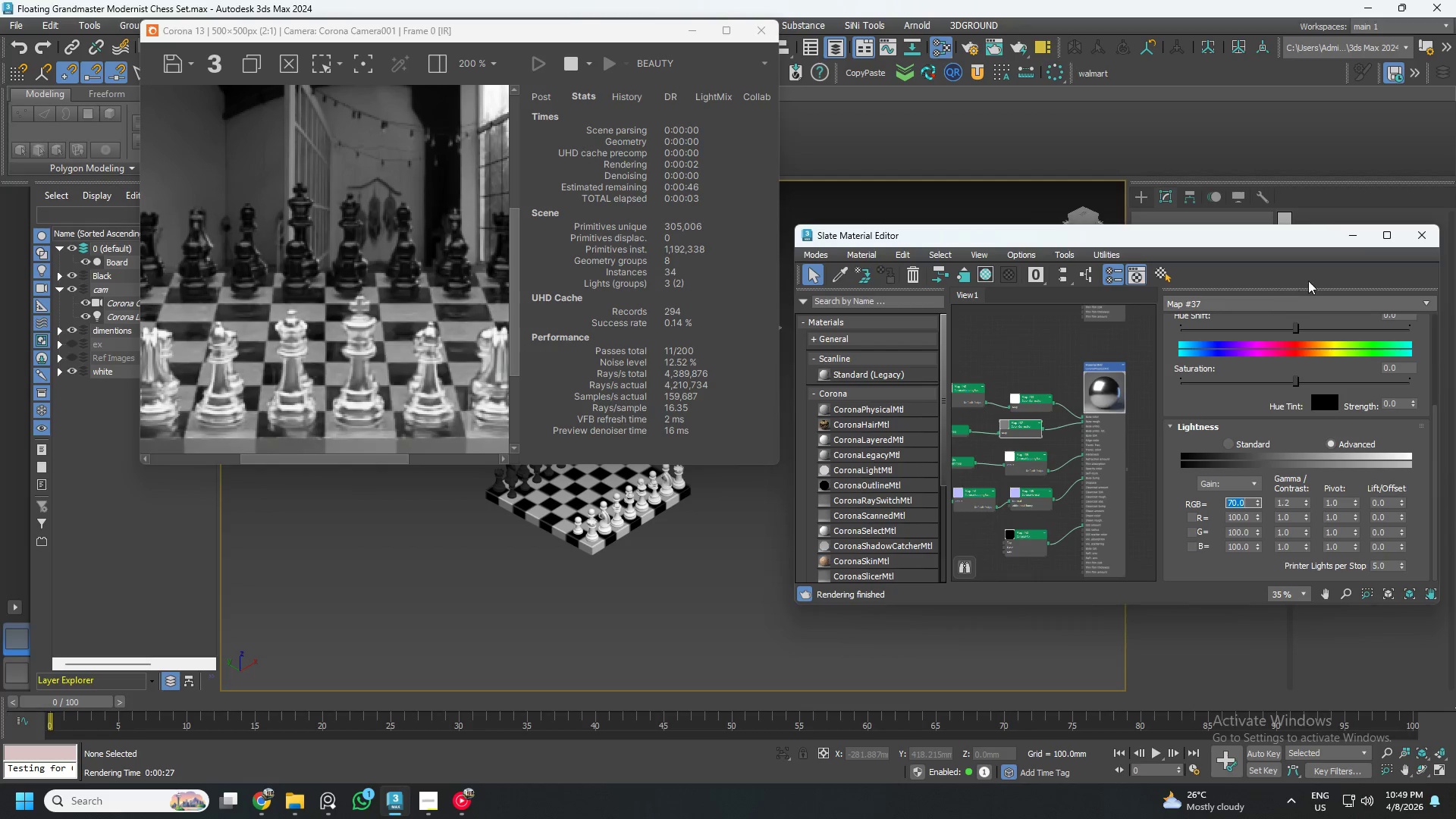 
left_click([1417, 237])
 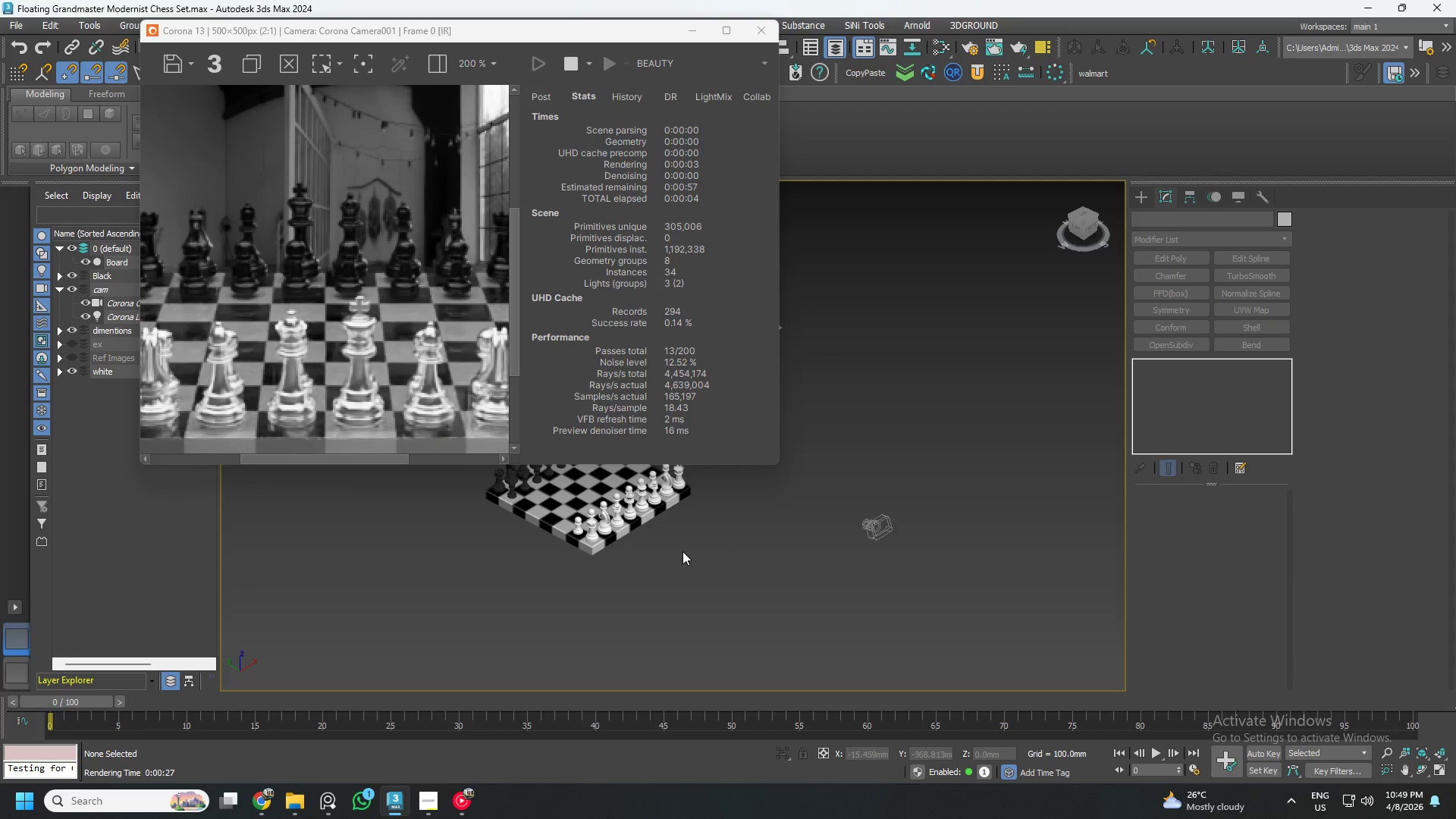 
key(Control+ControlLeft)
 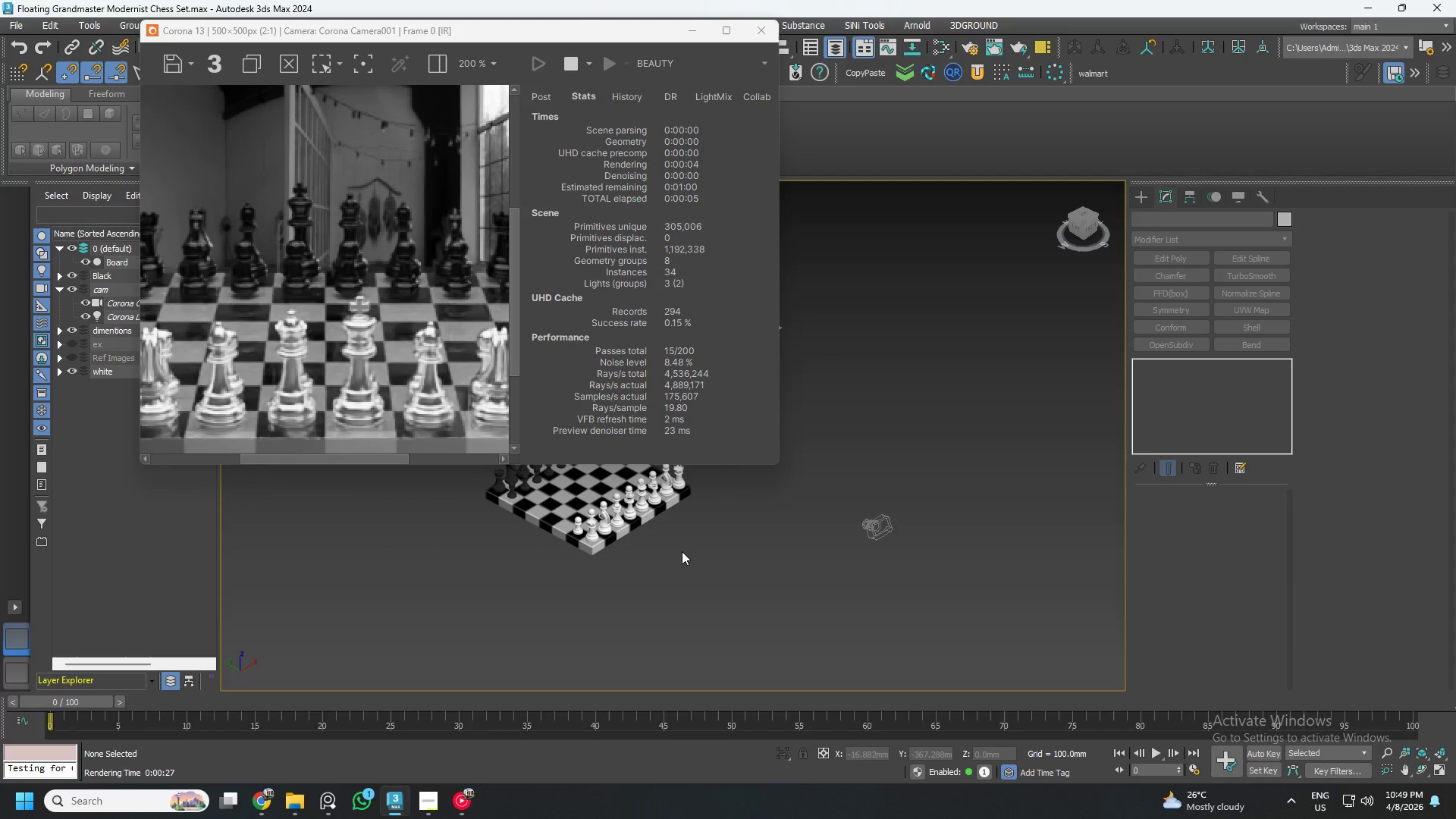 
key(Control+S)
 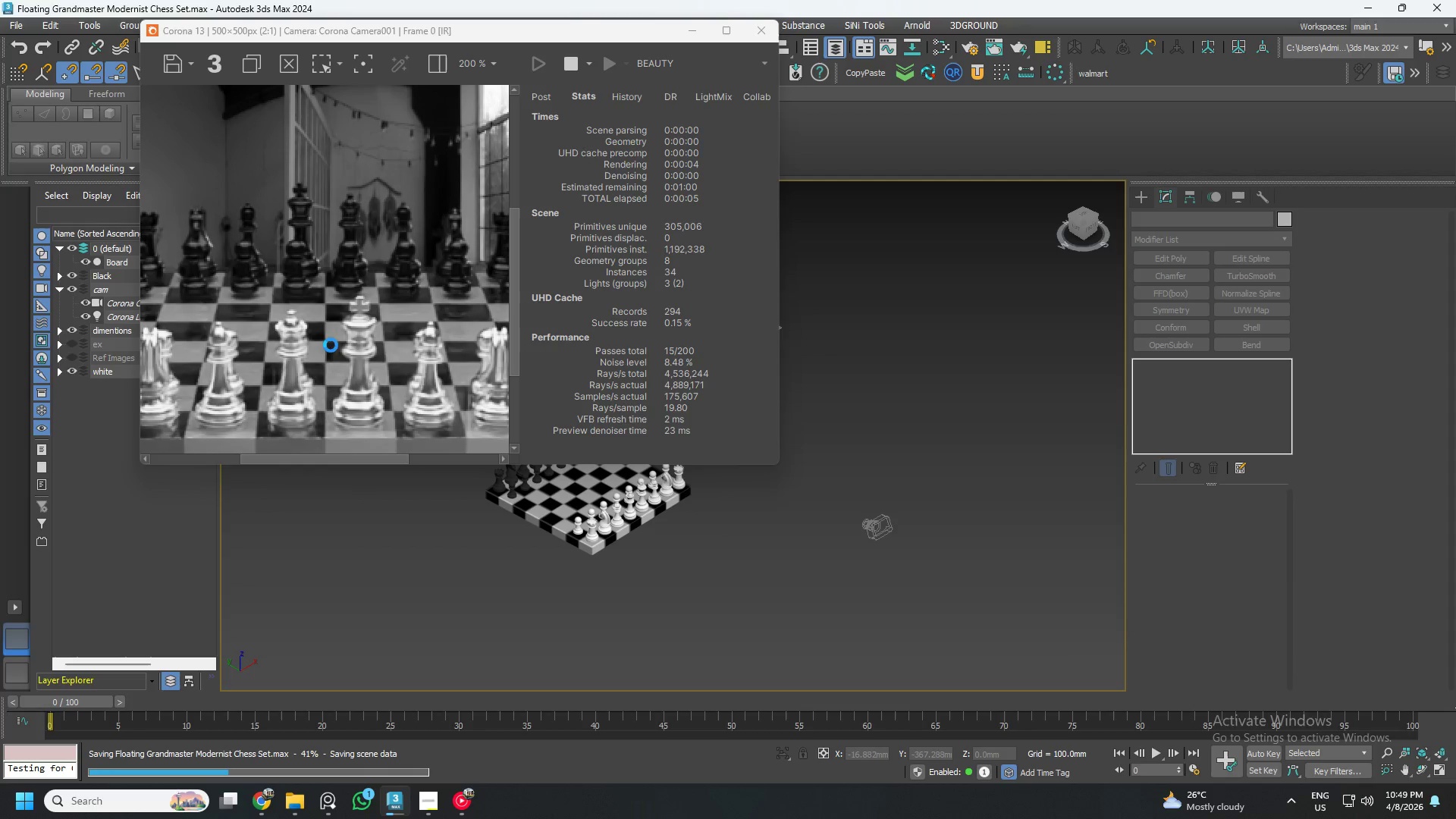 
scroll: coordinate [323, 338], scroll_direction: down, amount: 2.0
 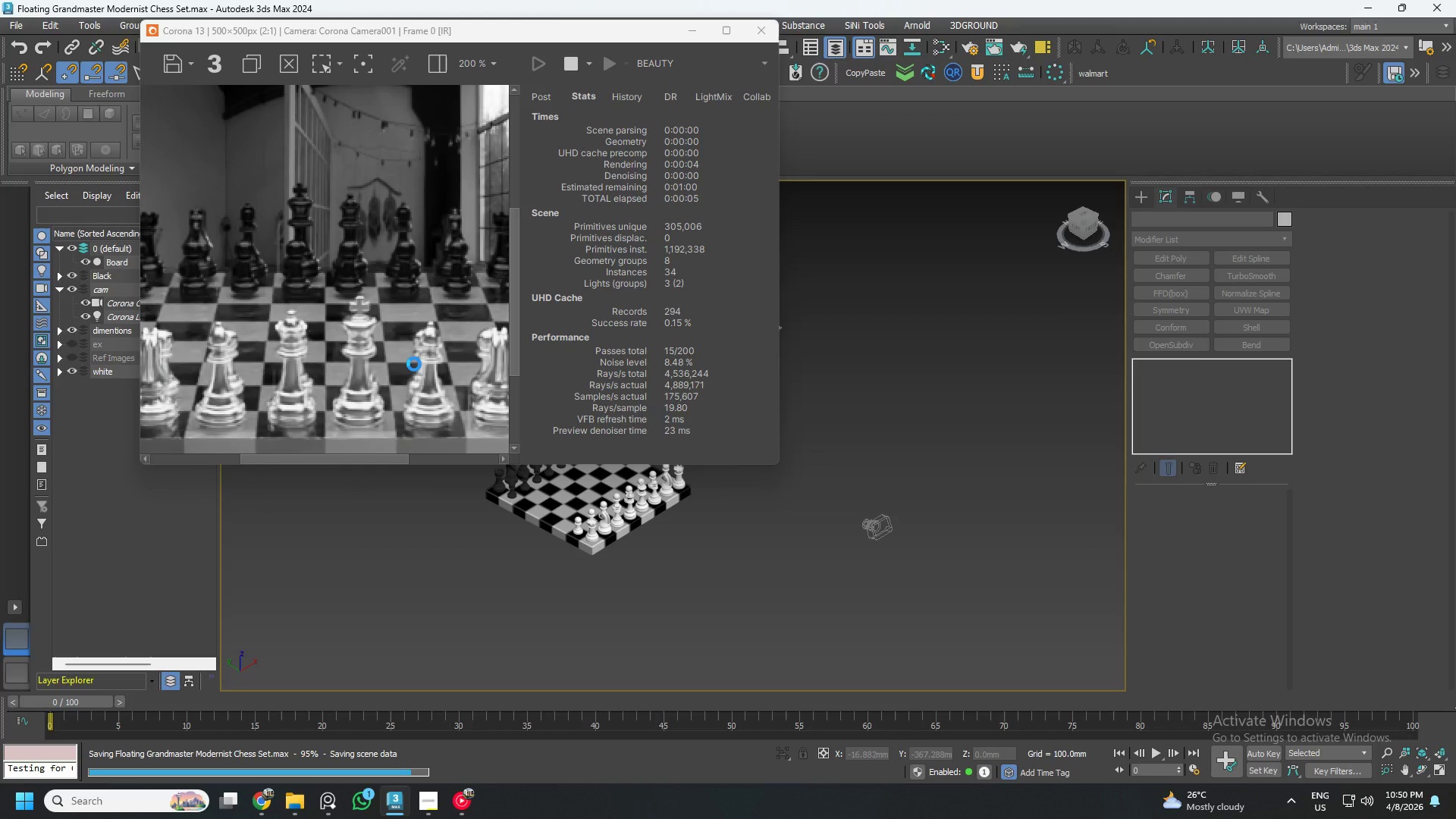 
wait(15.6)
 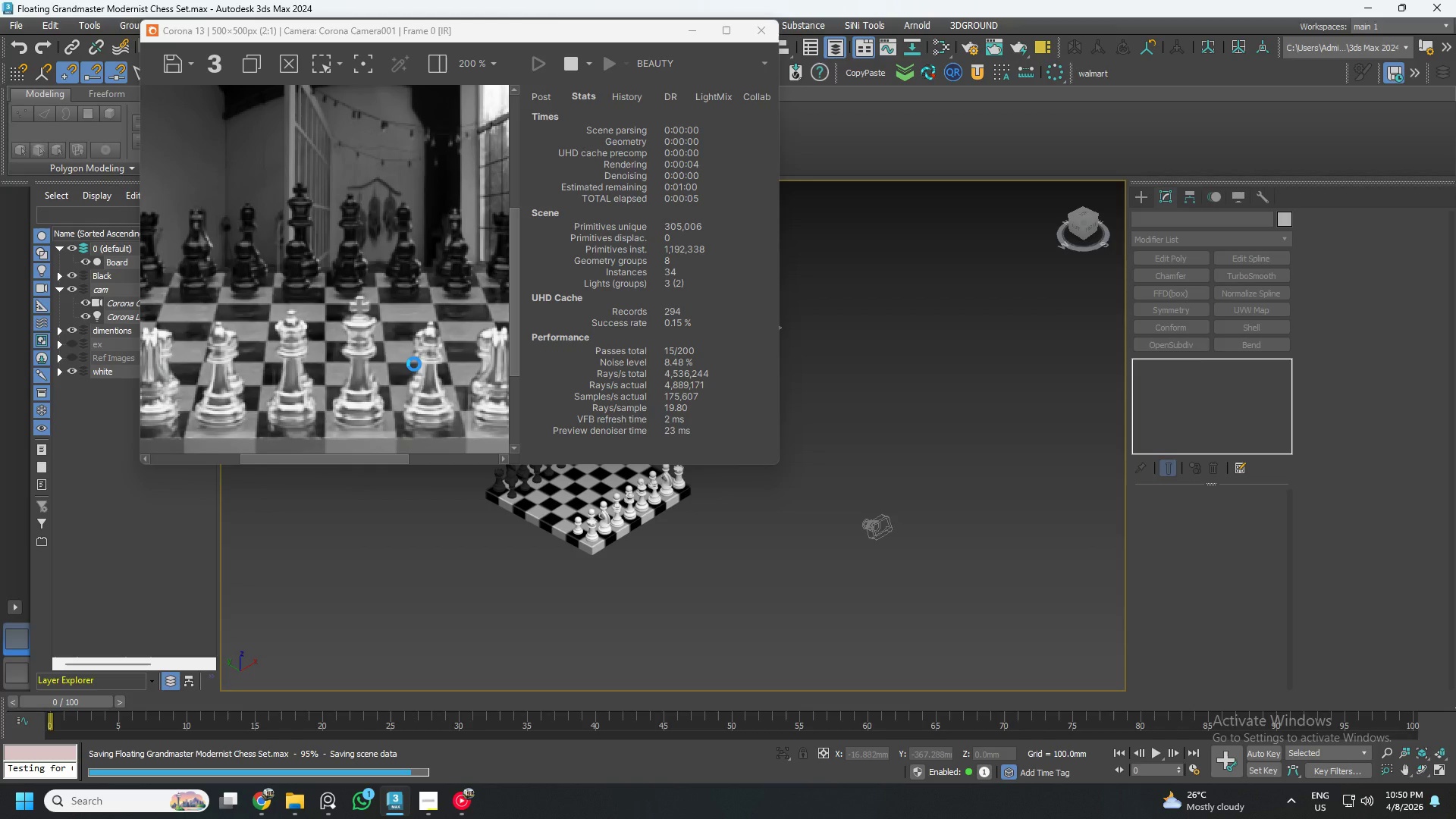 
left_click([567, 62])
 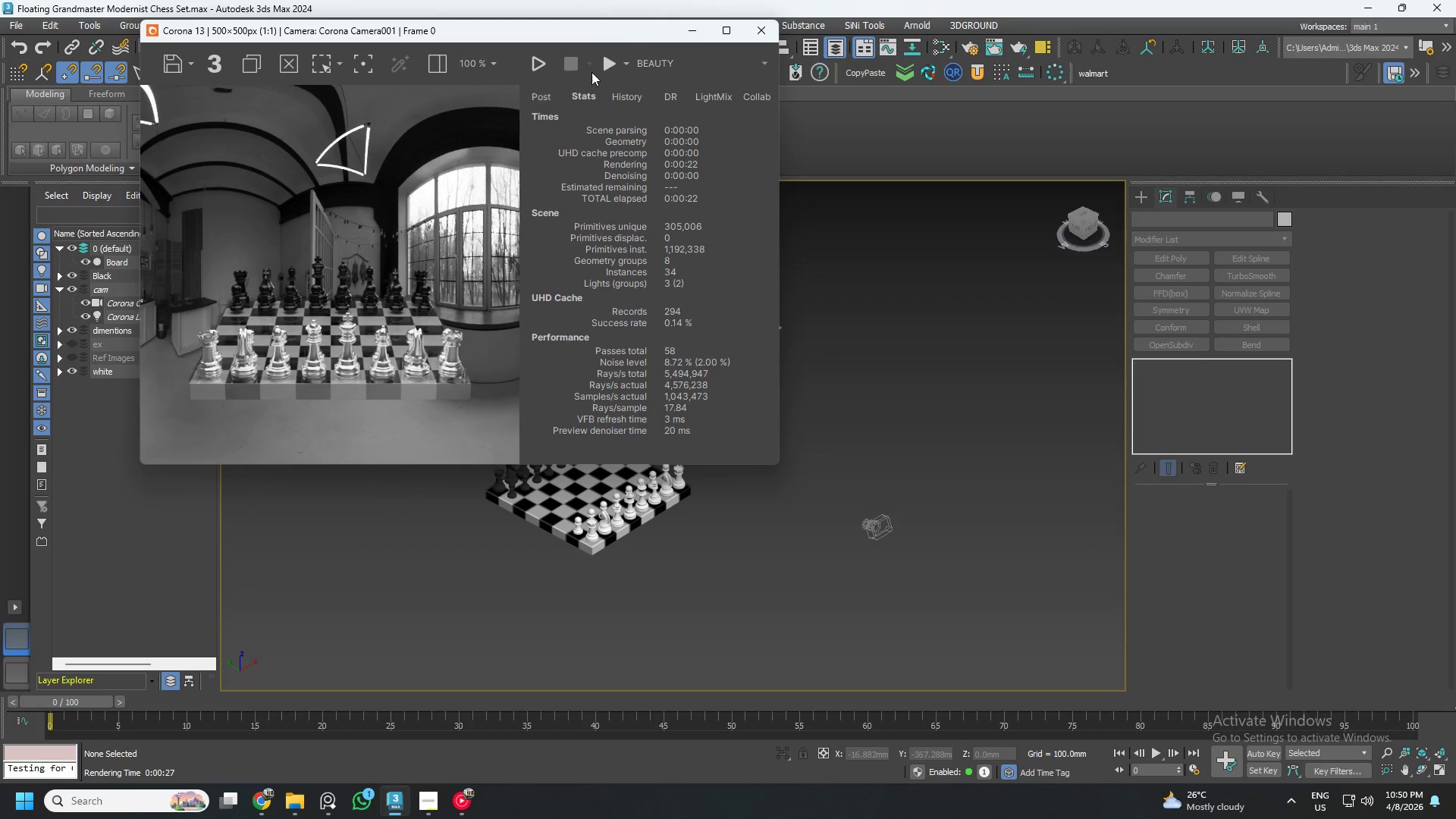 
left_click([604, 61])
 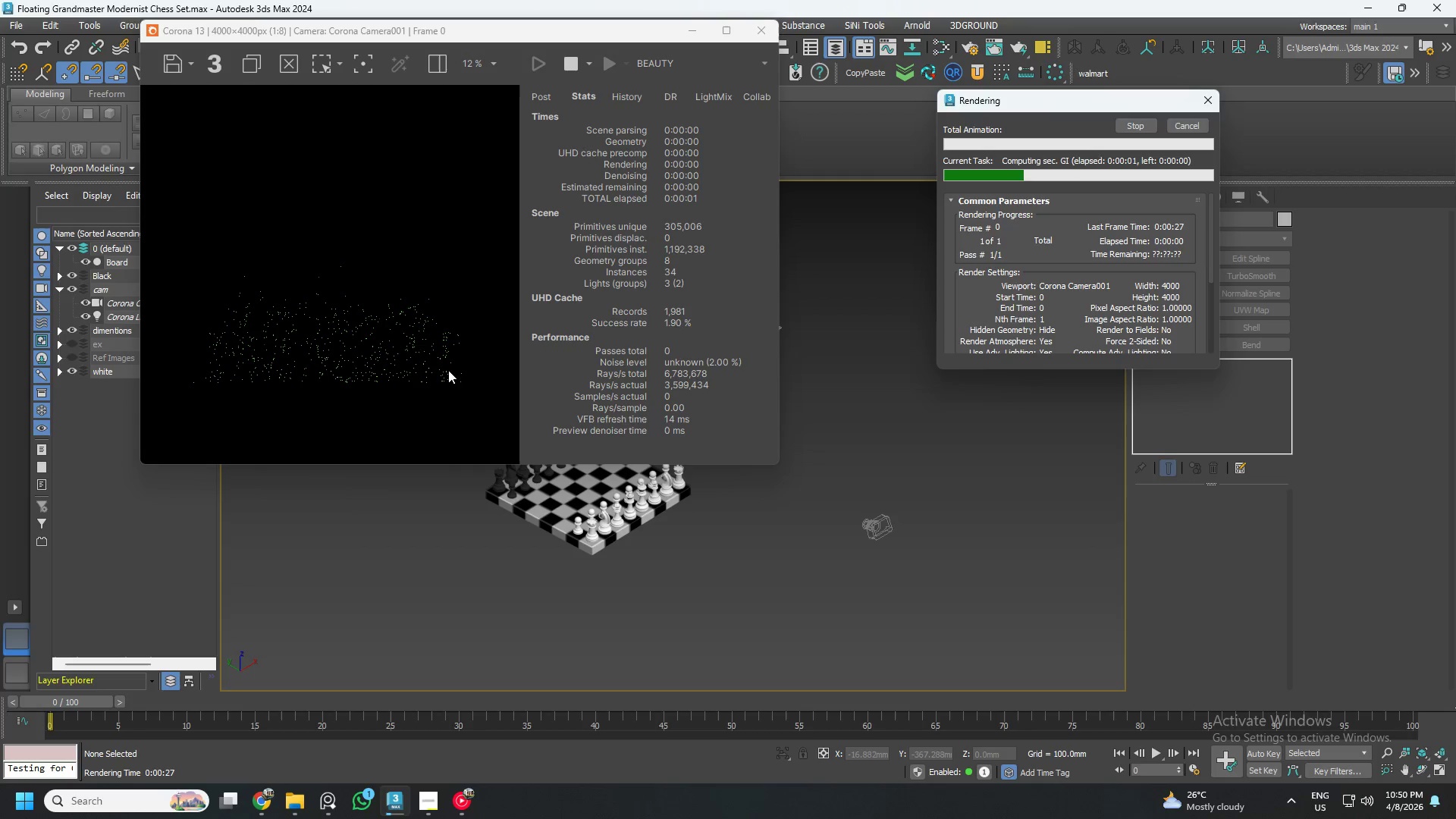 
scroll: coordinate [441, 345], scroll_direction: up, amount: 3.0
 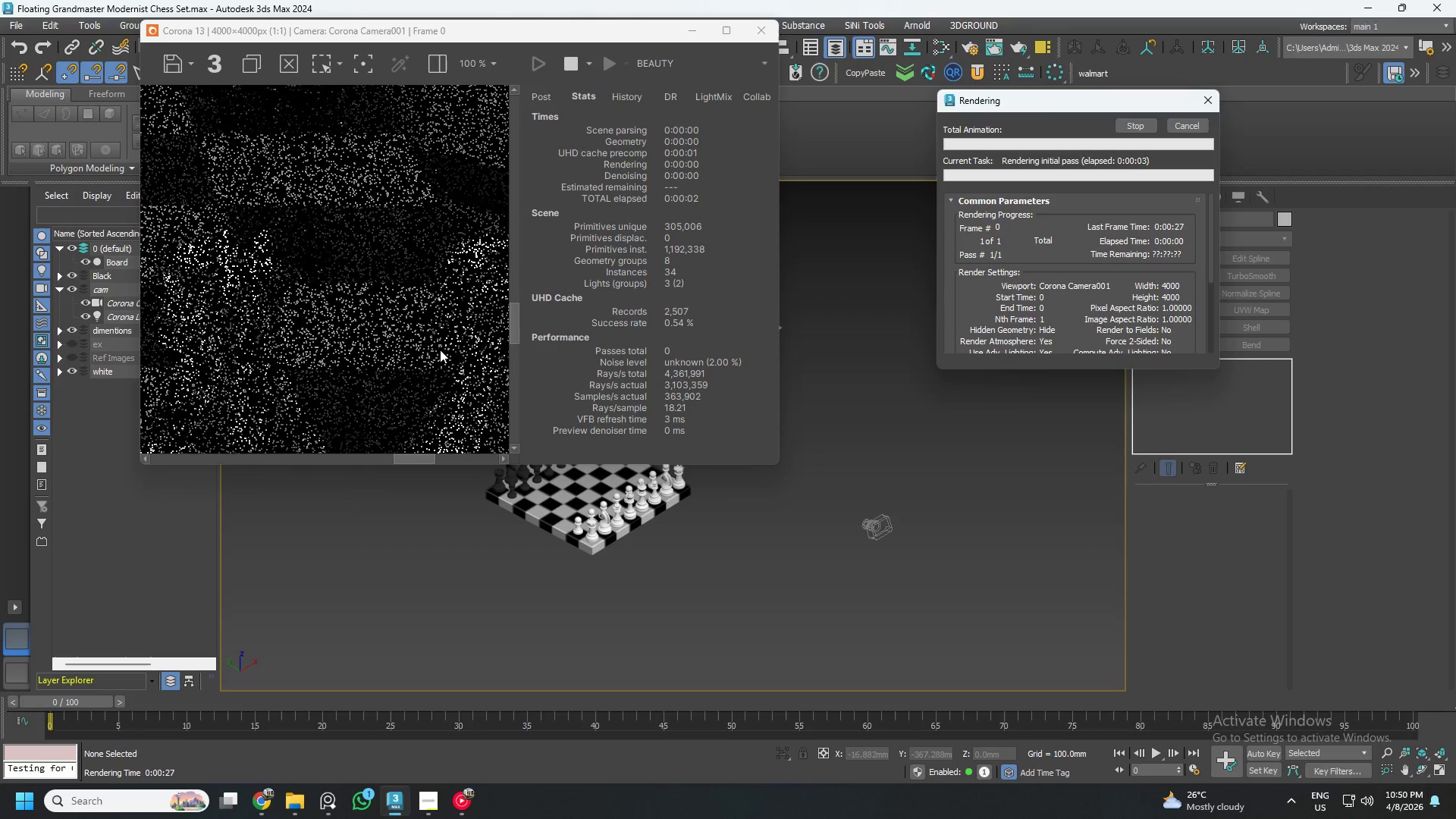 
scroll: coordinate [440, 350], scroll_direction: down, amount: 2.0
 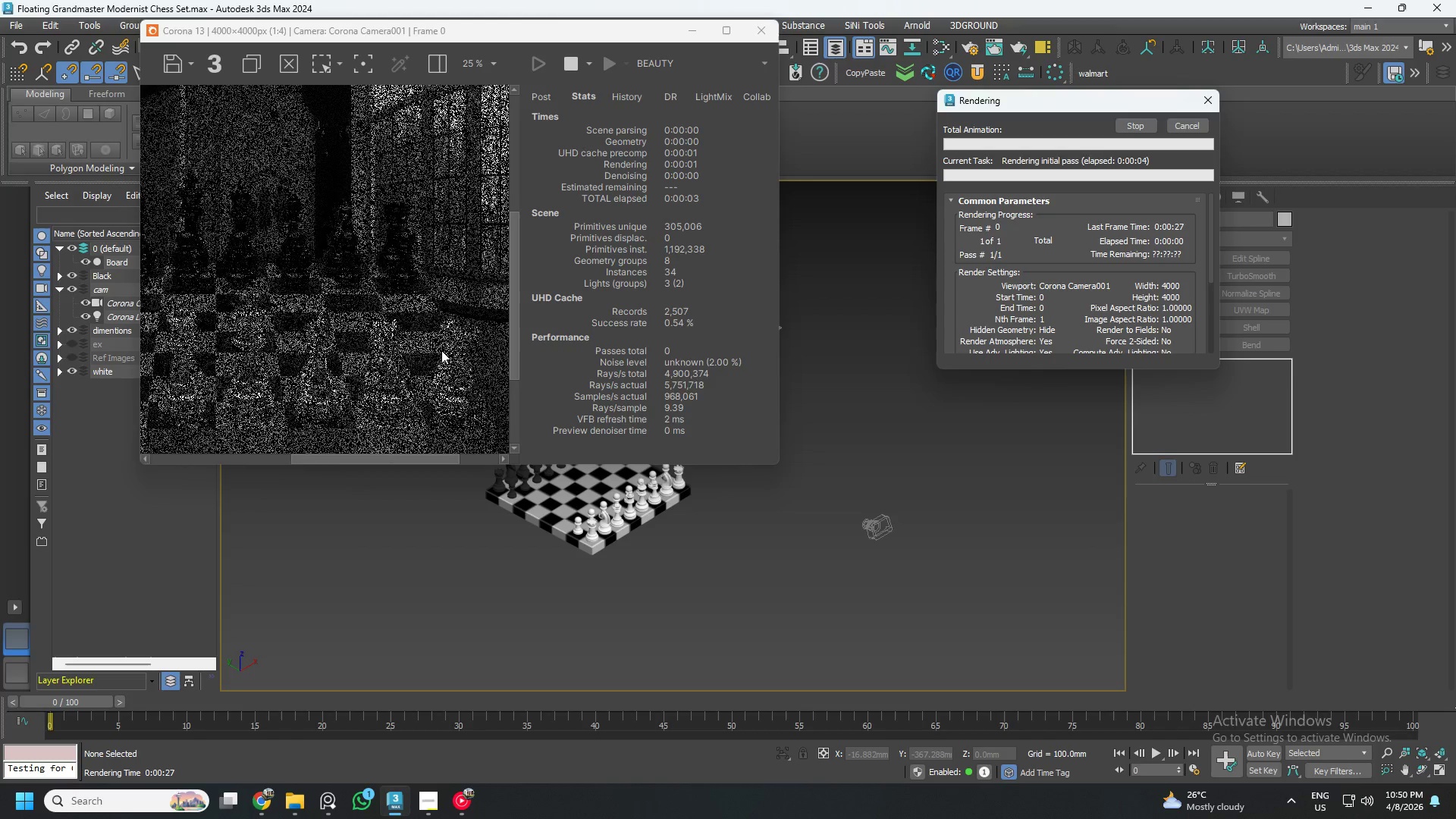 